 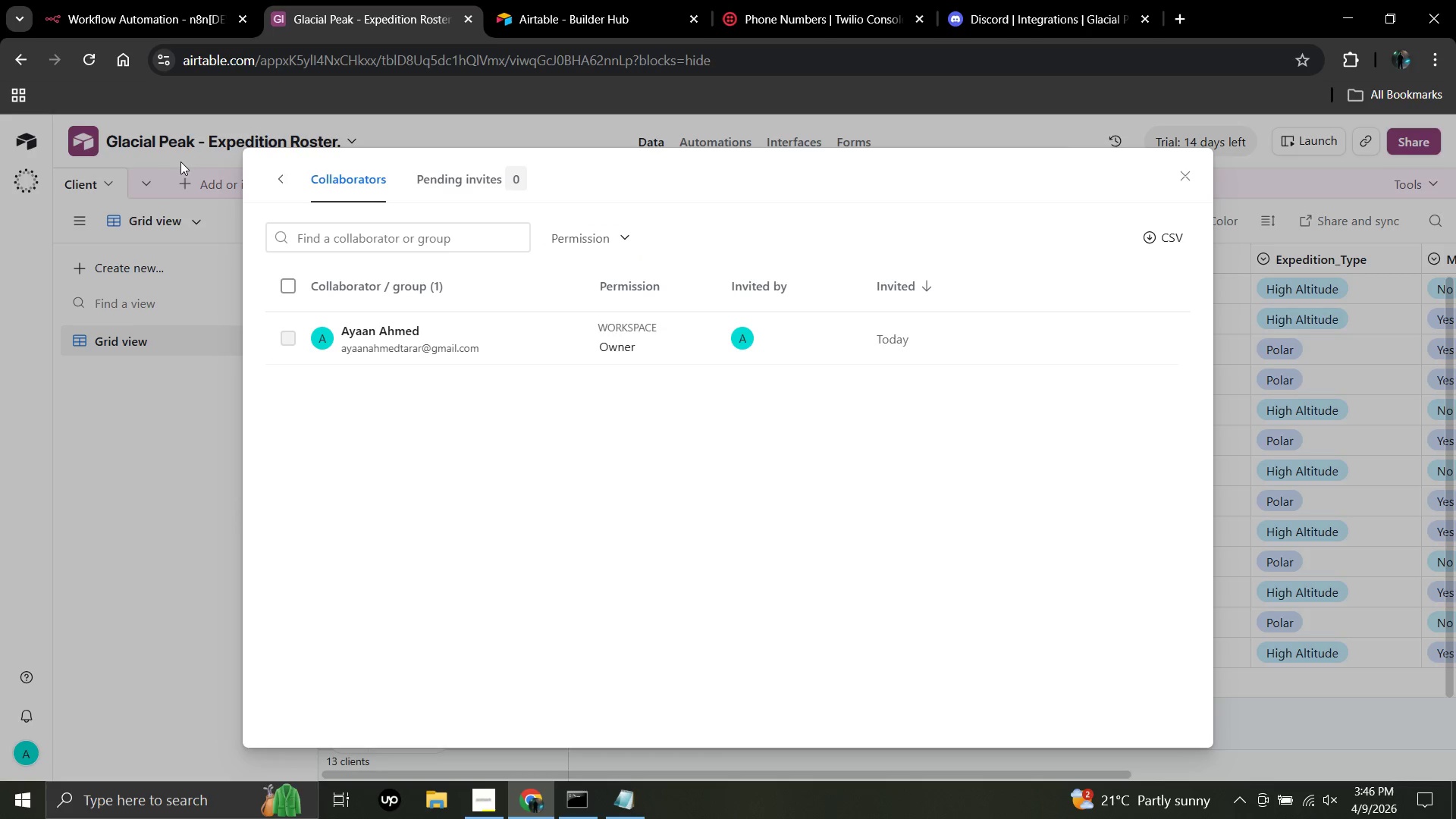 
left_click([284, 181])
 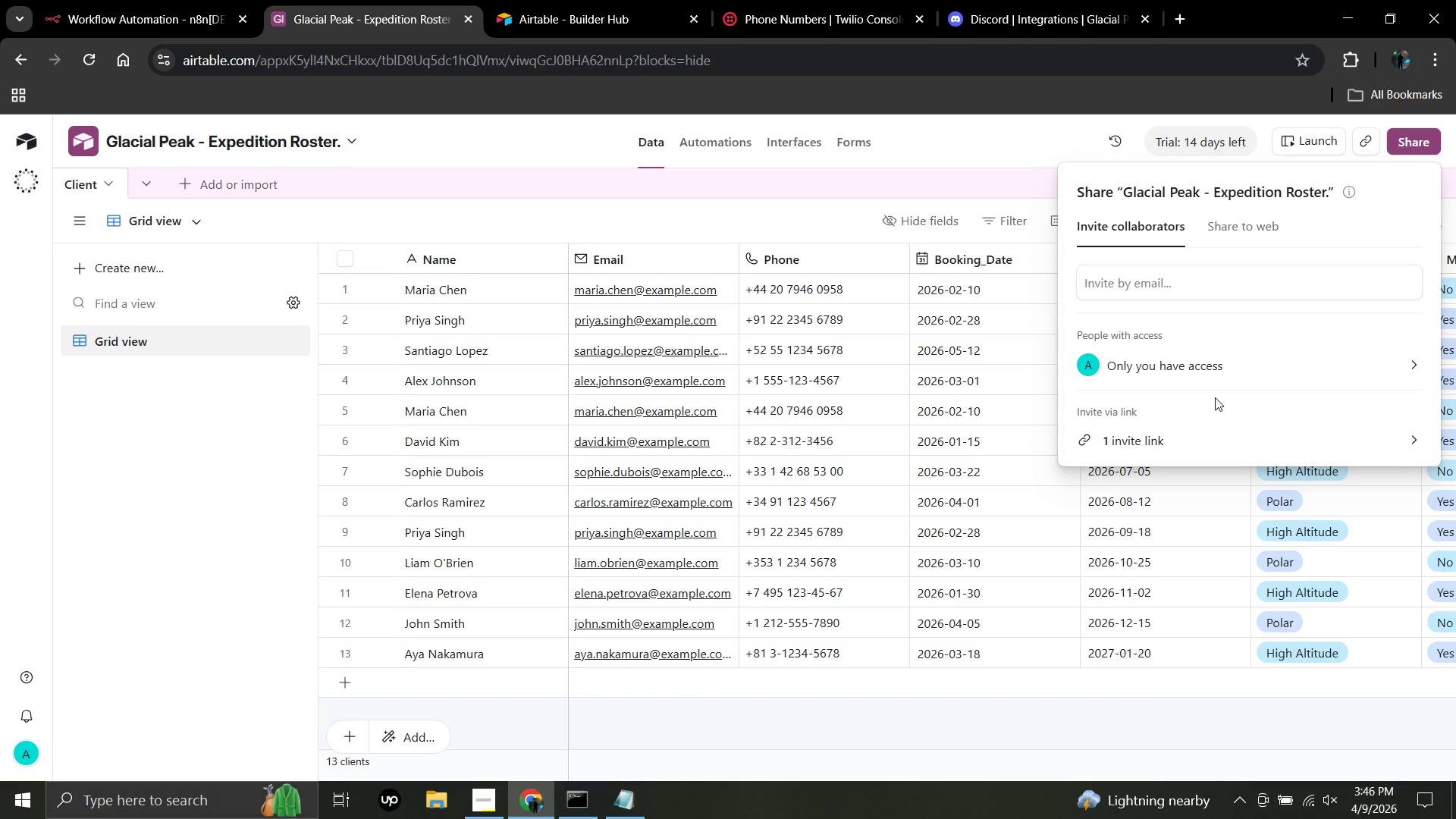 
wait(12.45)
 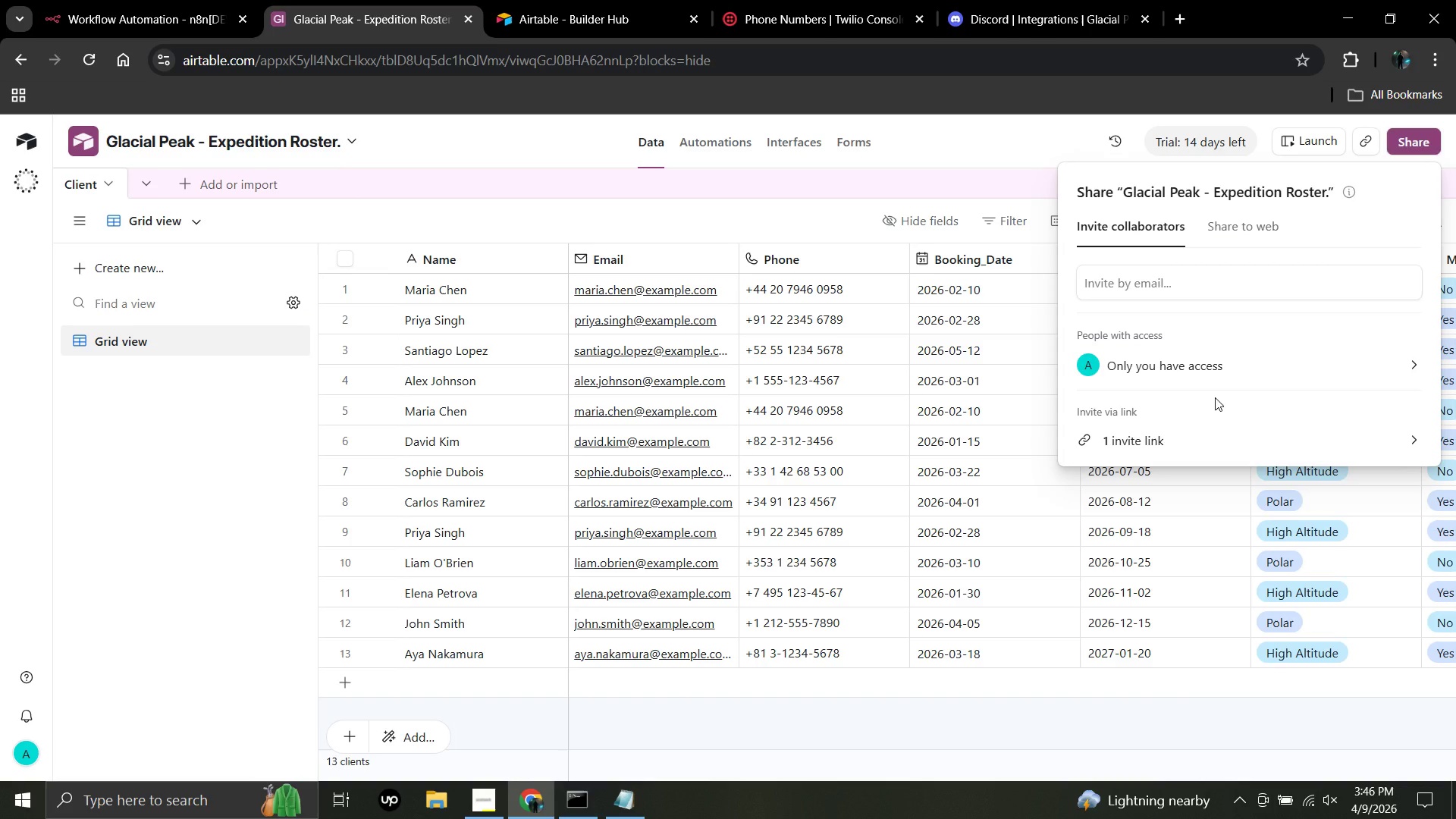 
left_click([1239, 225])
 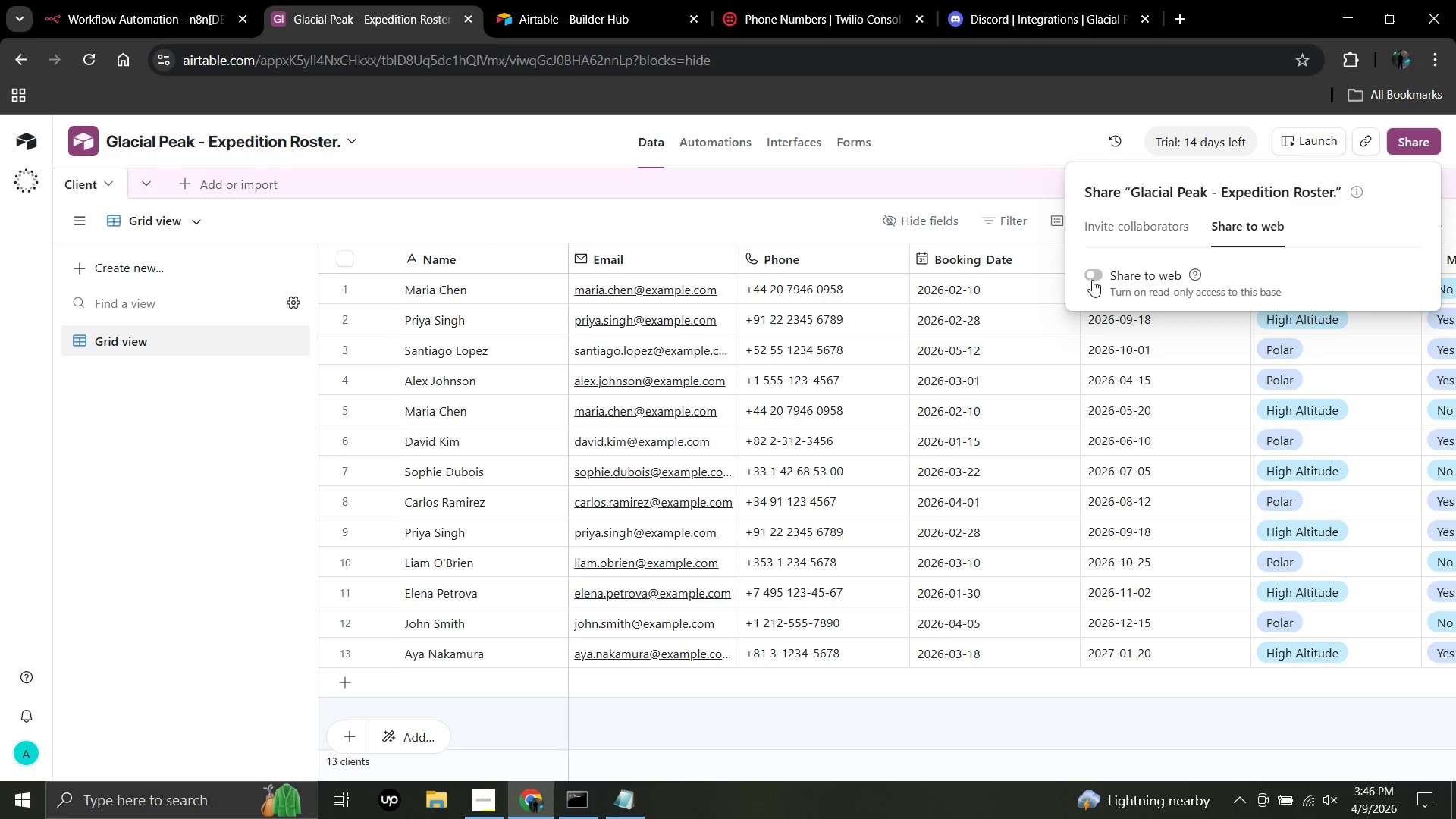 
left_click([1103, 275])
 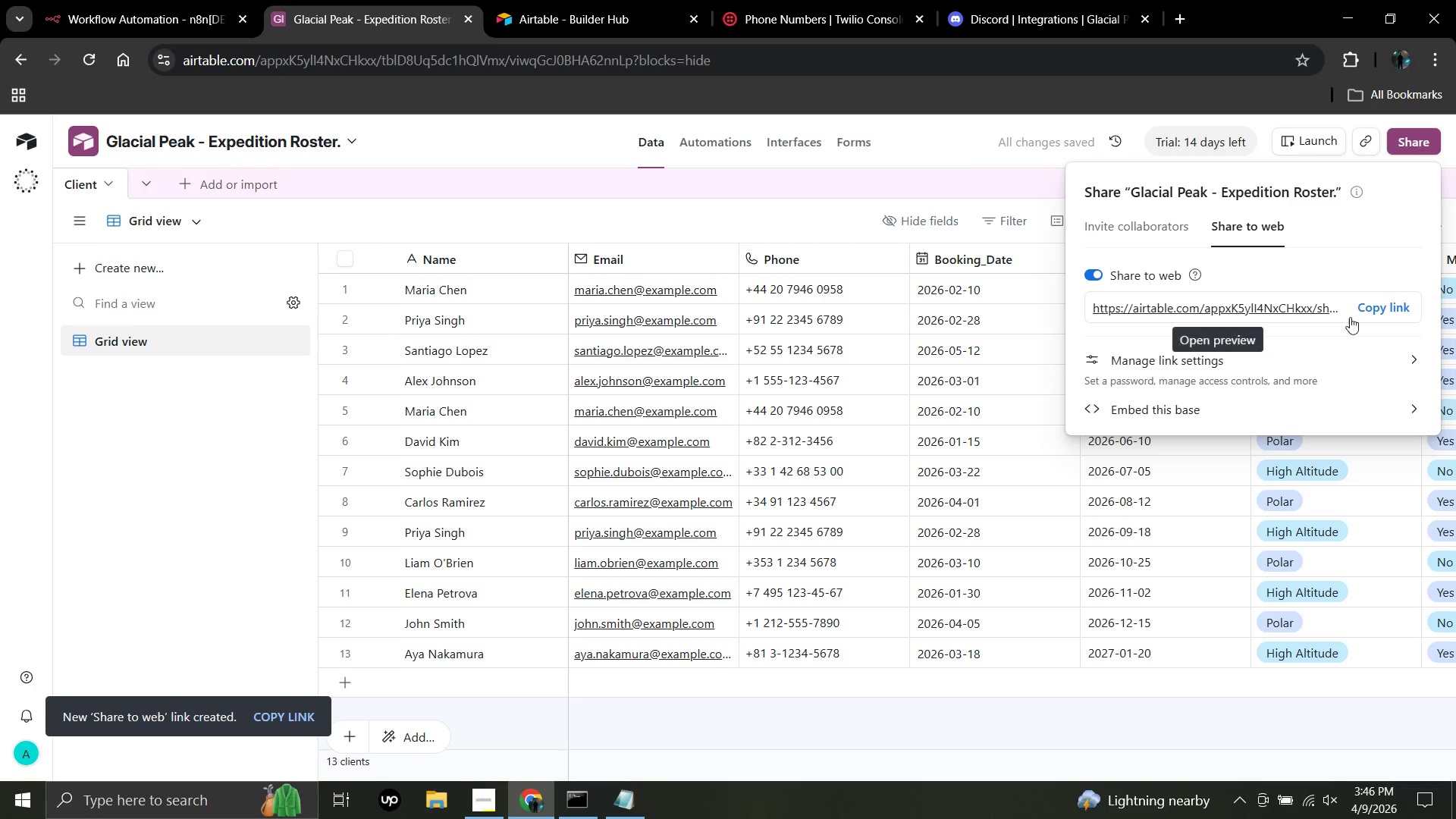 
left_click([1362, 315])
 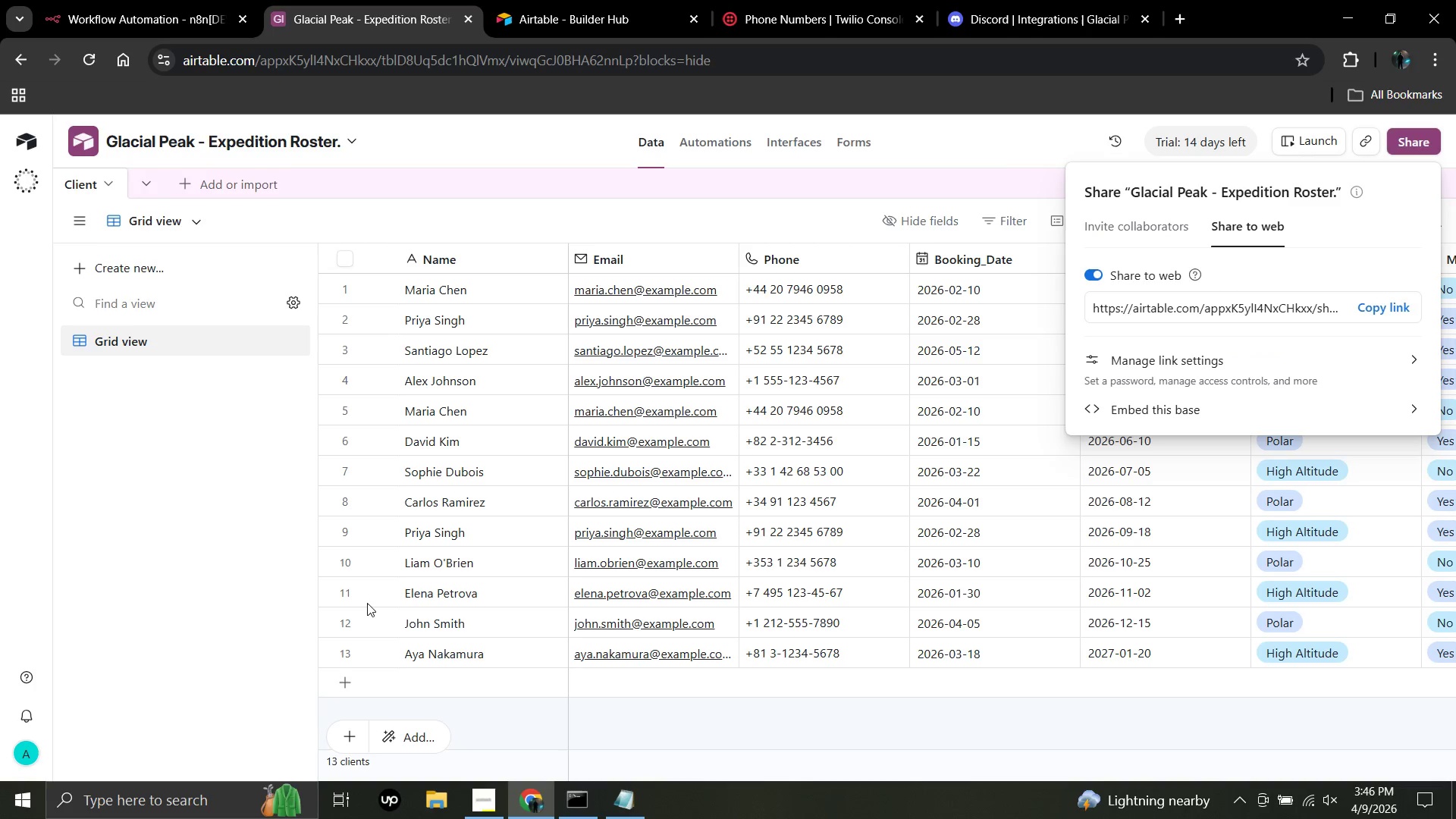 
wait(5.41)
 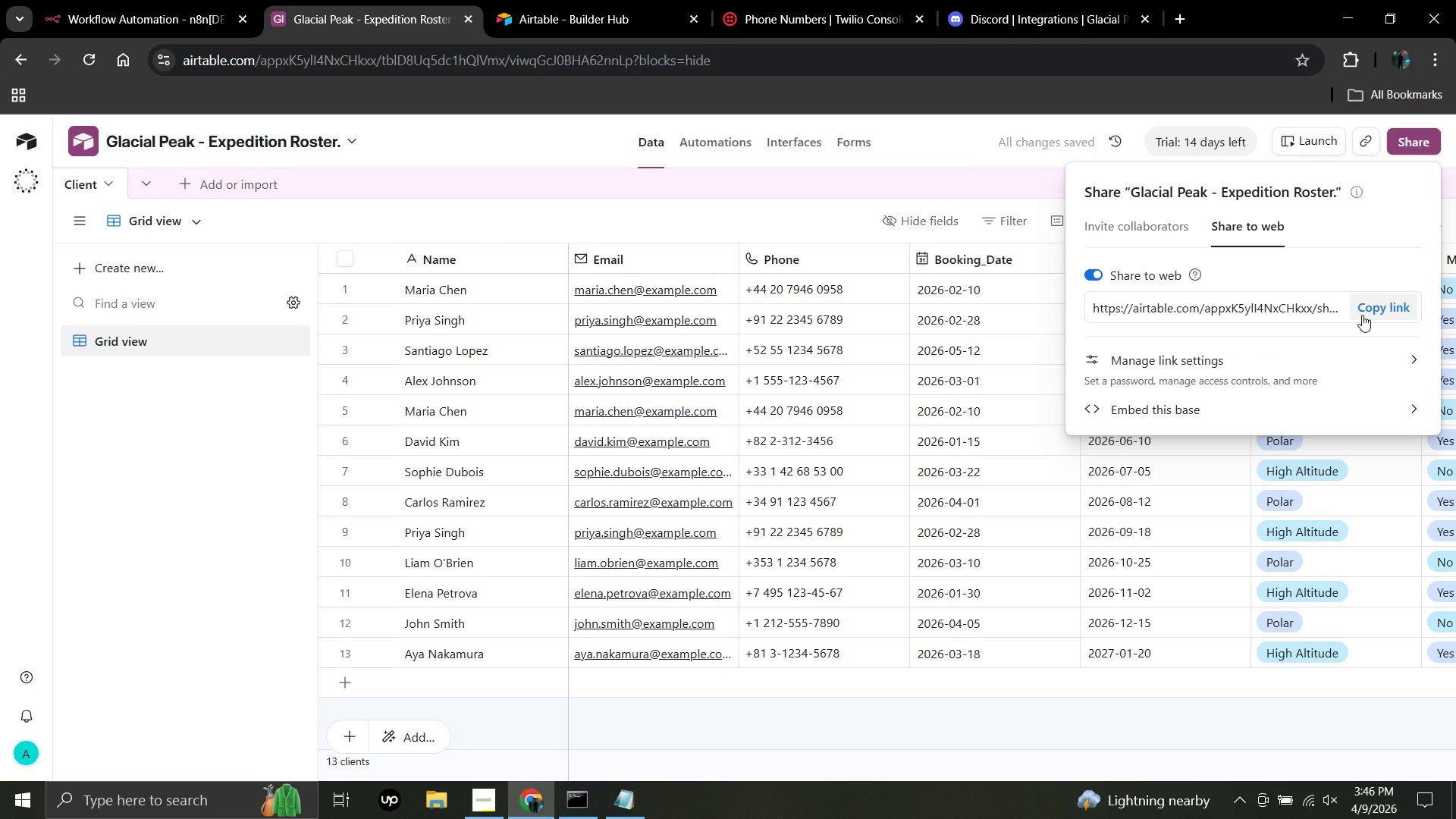 
left_click([639, 809])
 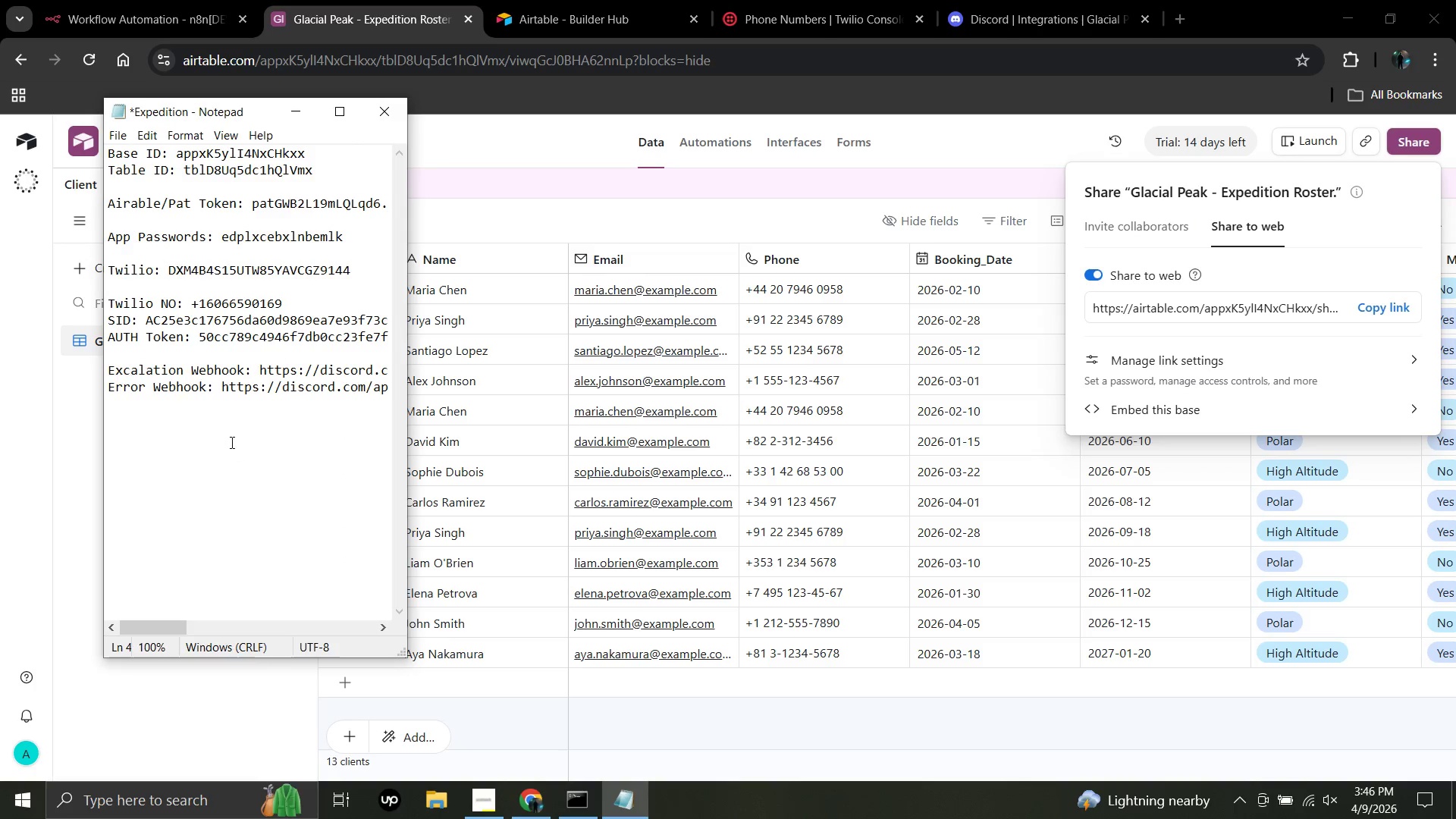 
left_click([193, 438])
 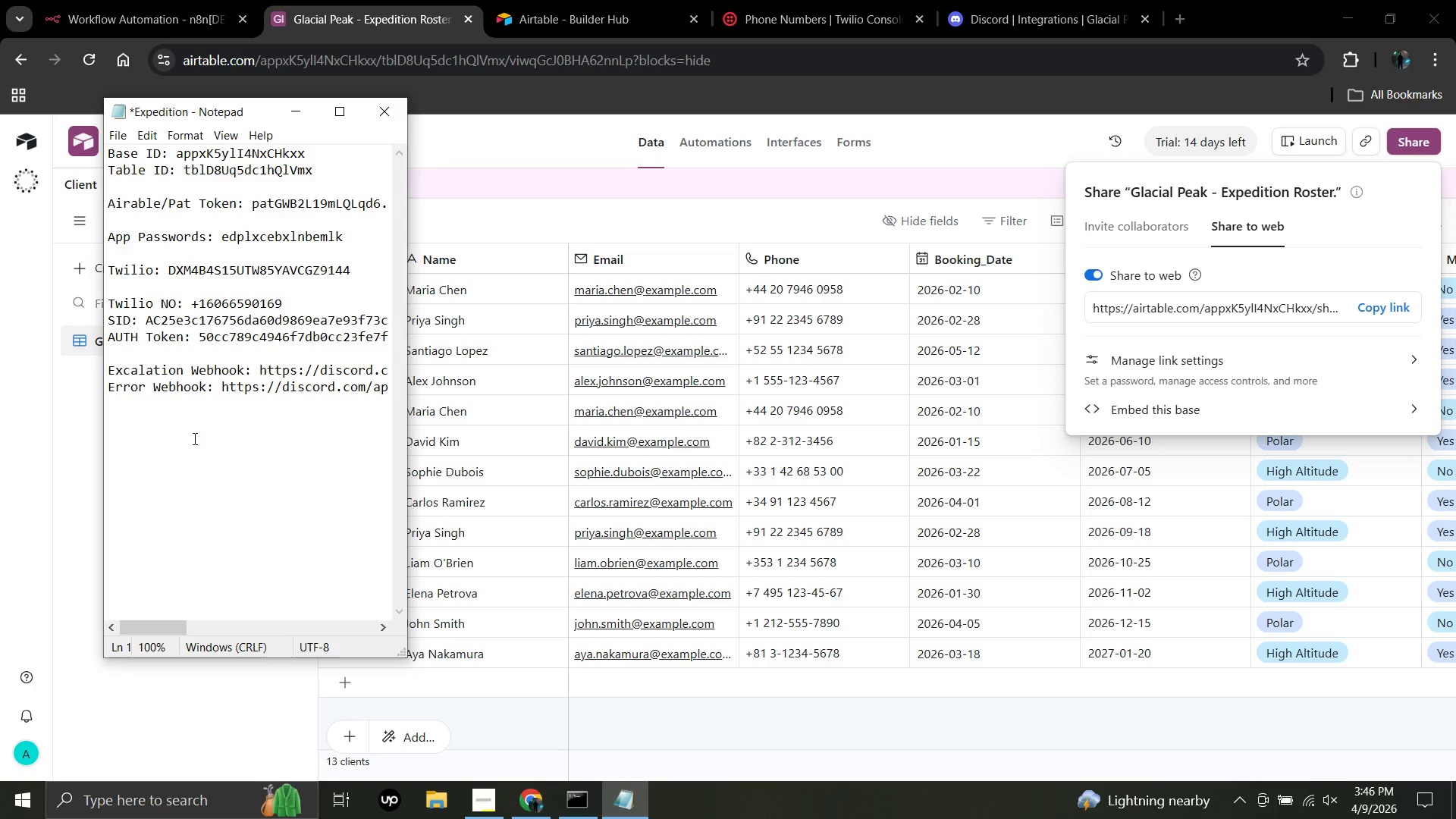 
key(Shift+Enter)
 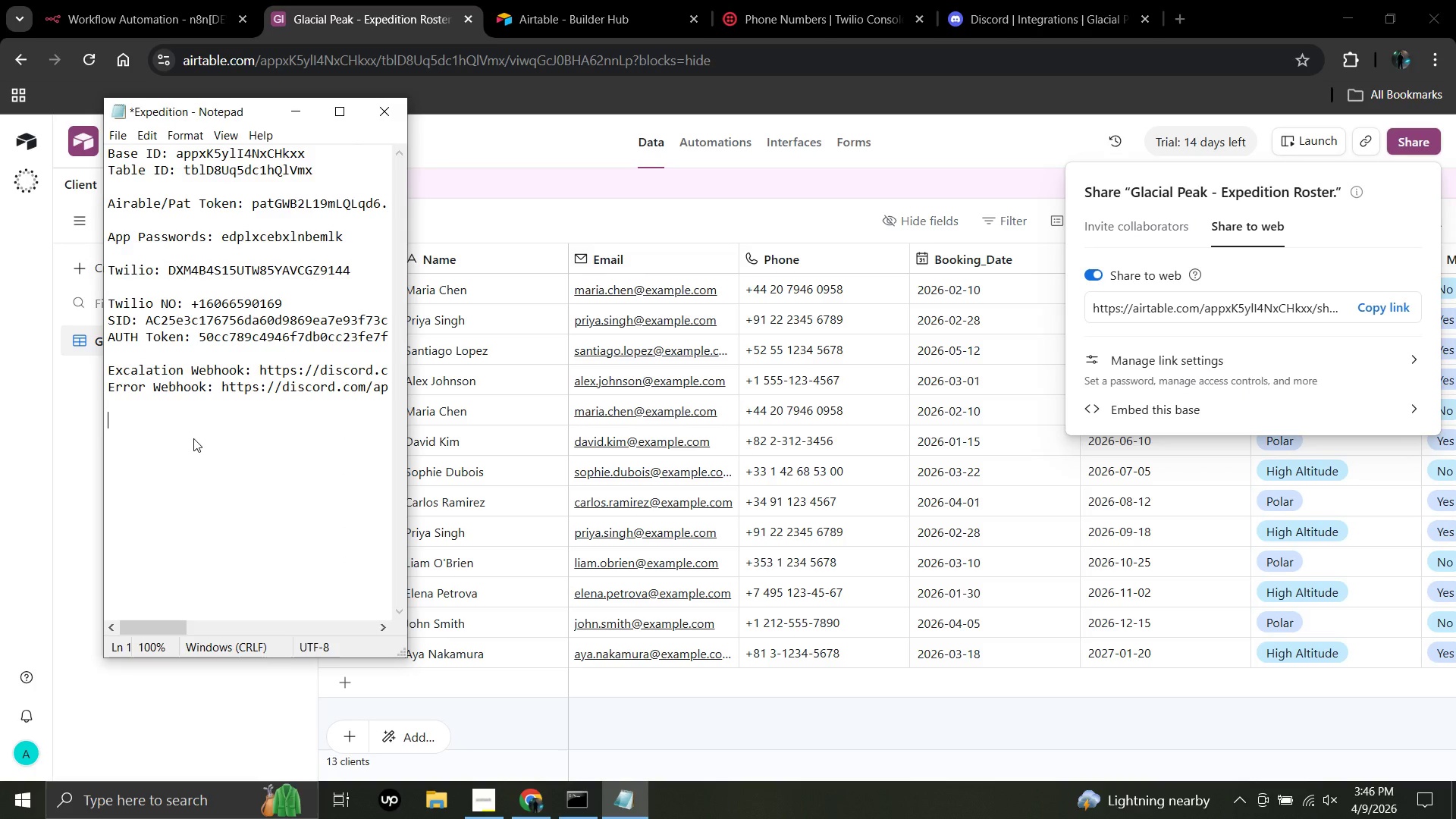 
type(Airtable Public Link: )
 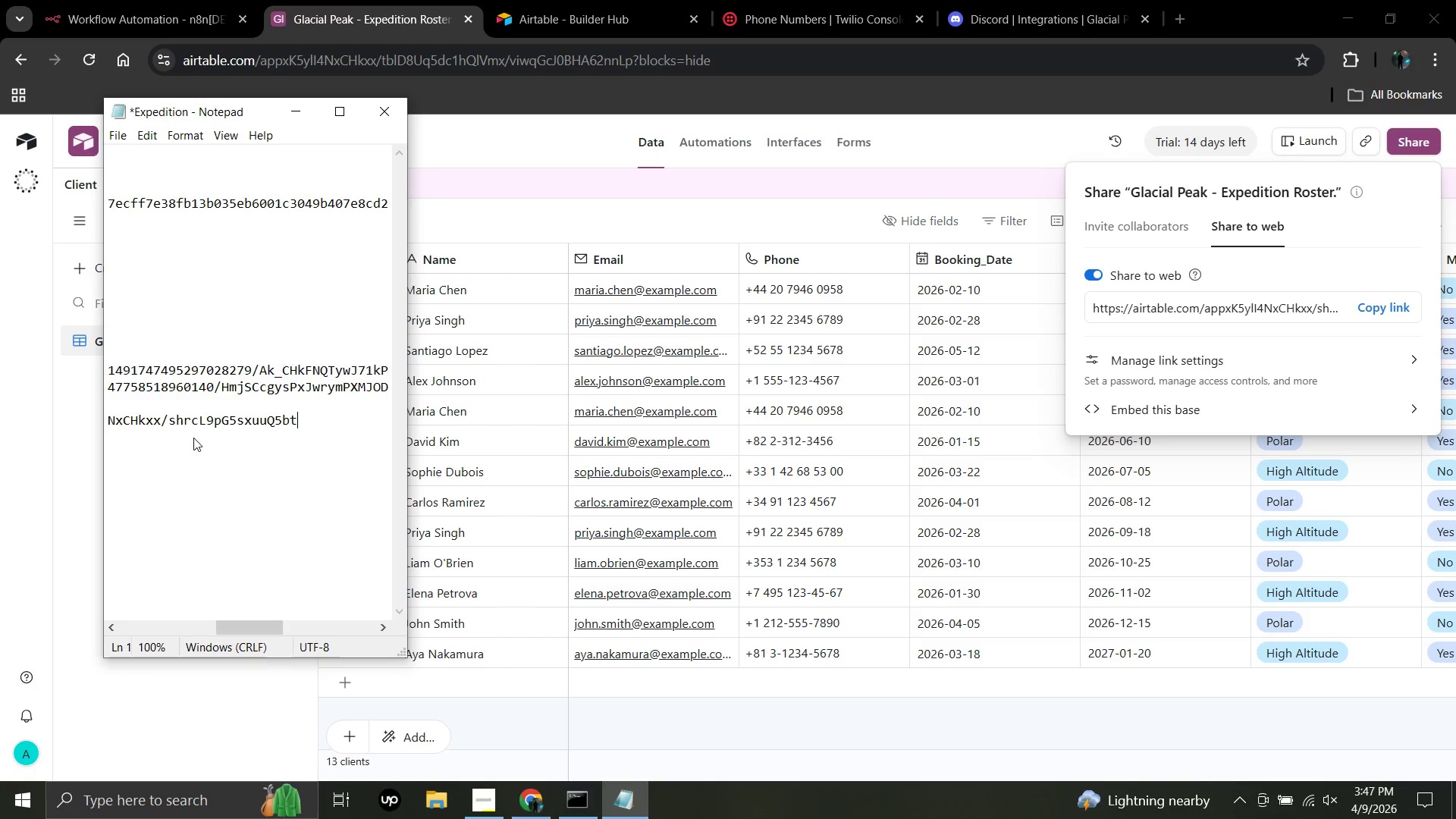 
key(Control+V)
 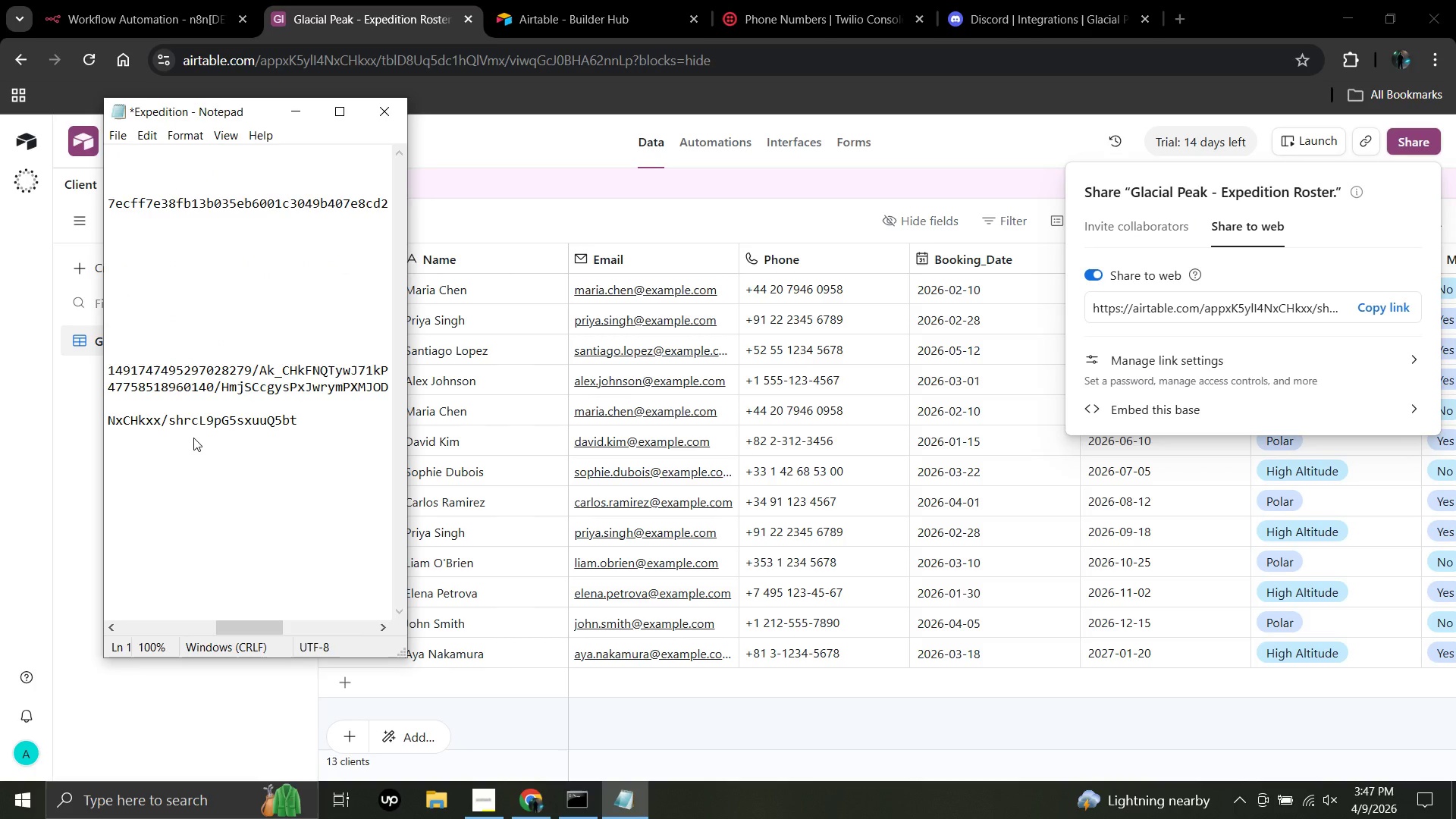 
key(Control+S)
 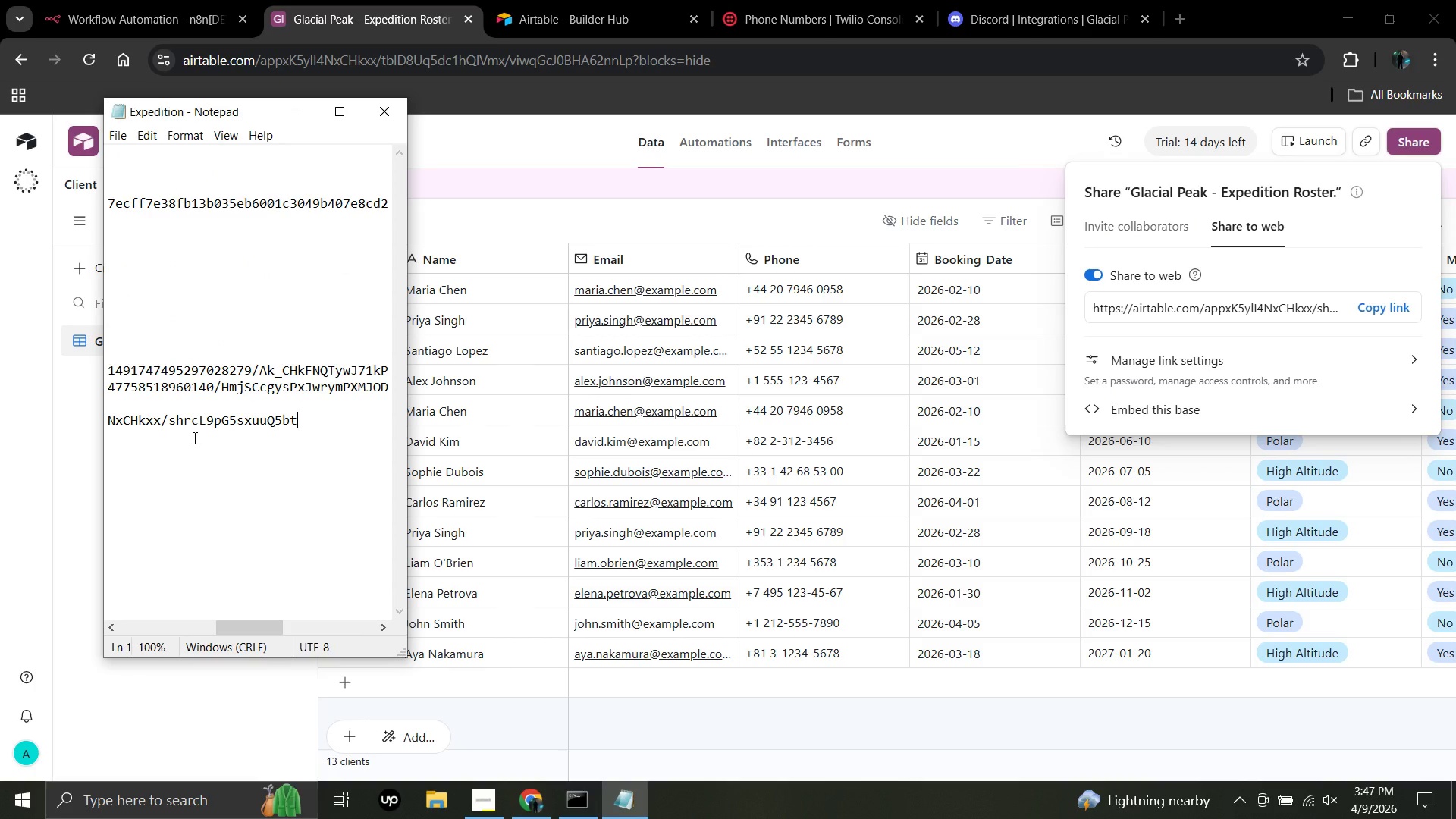 
wait(7.19)
 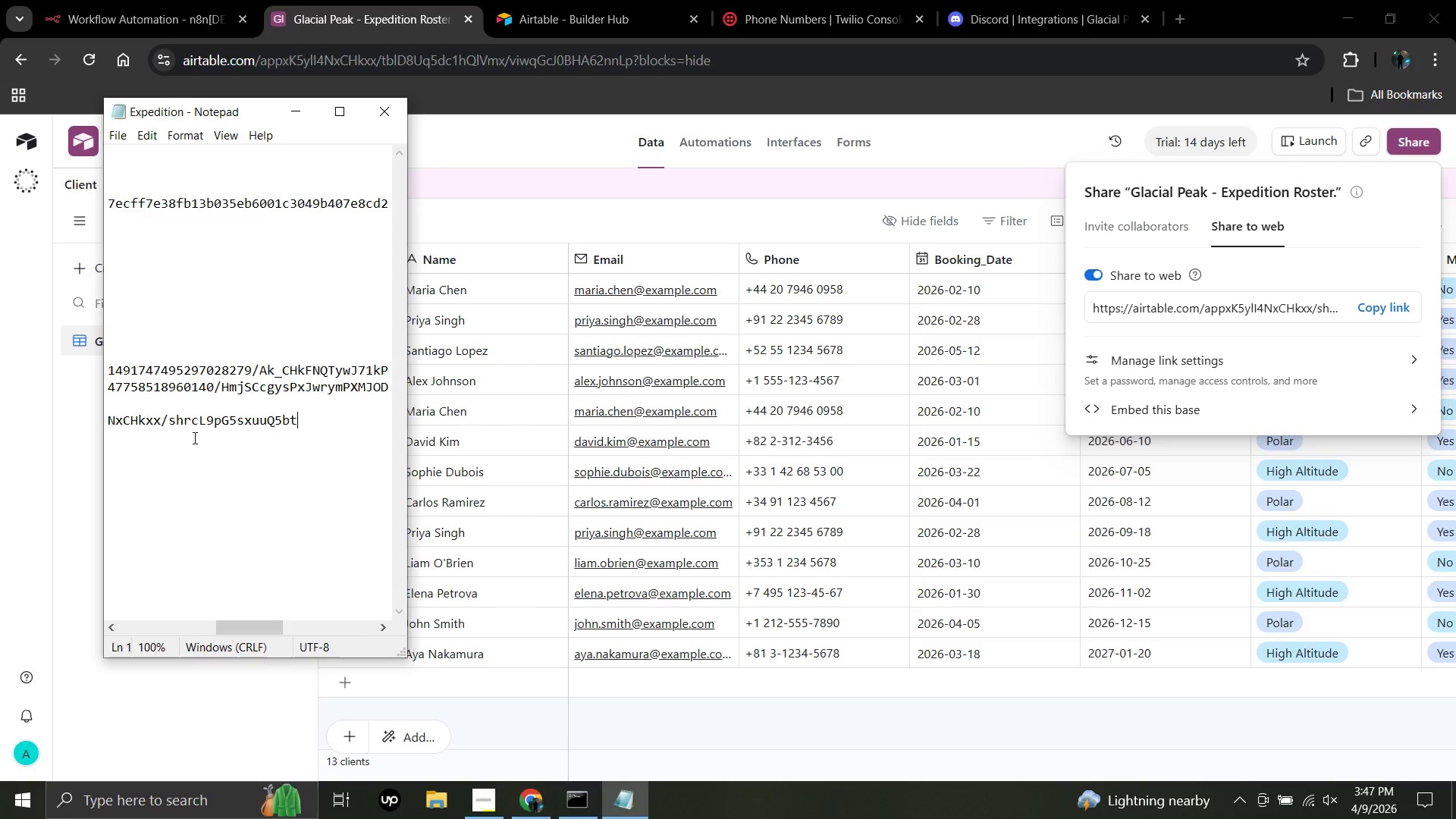 
left_click([109, 0])
 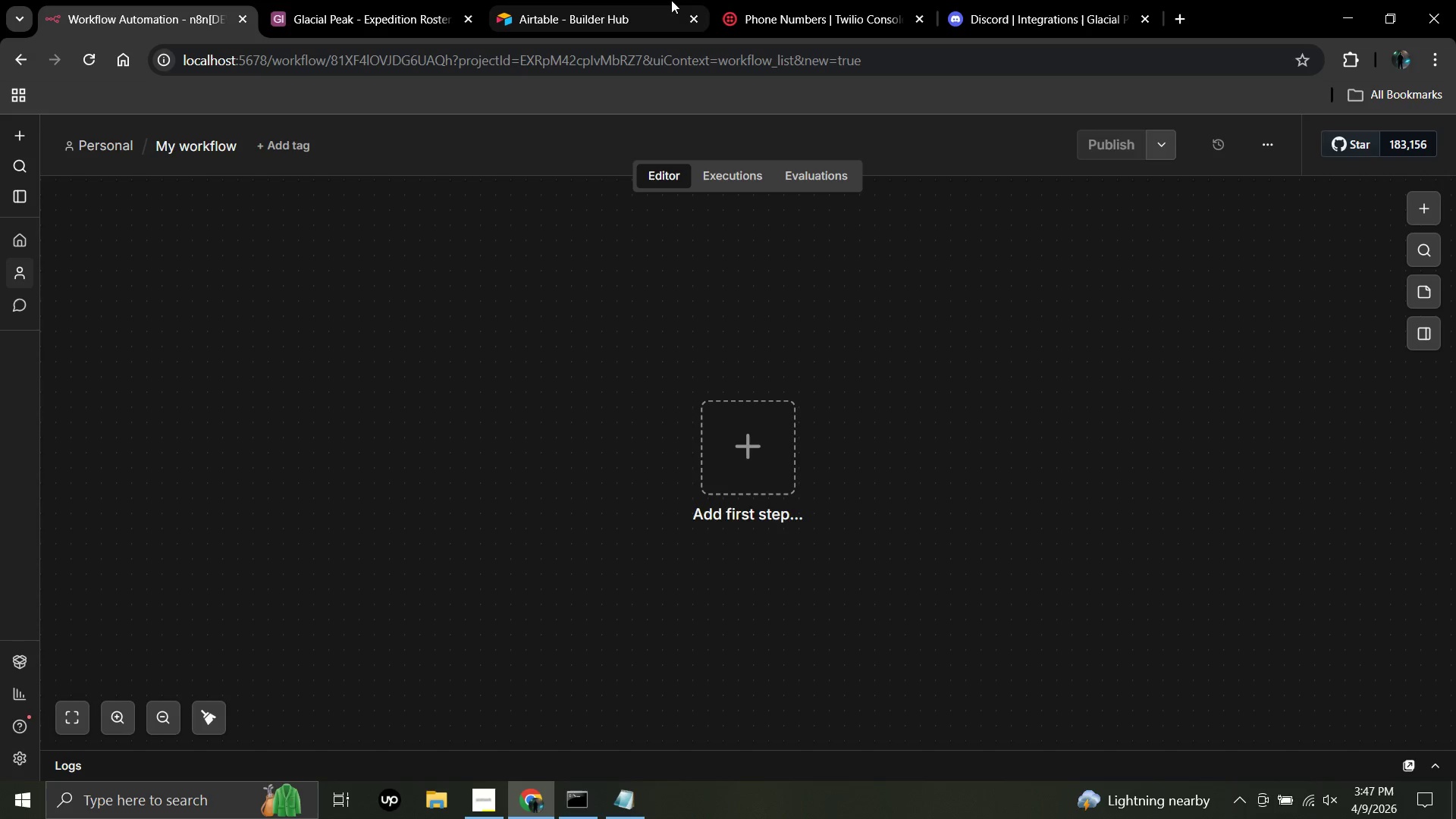 
left_click([573, 0])
 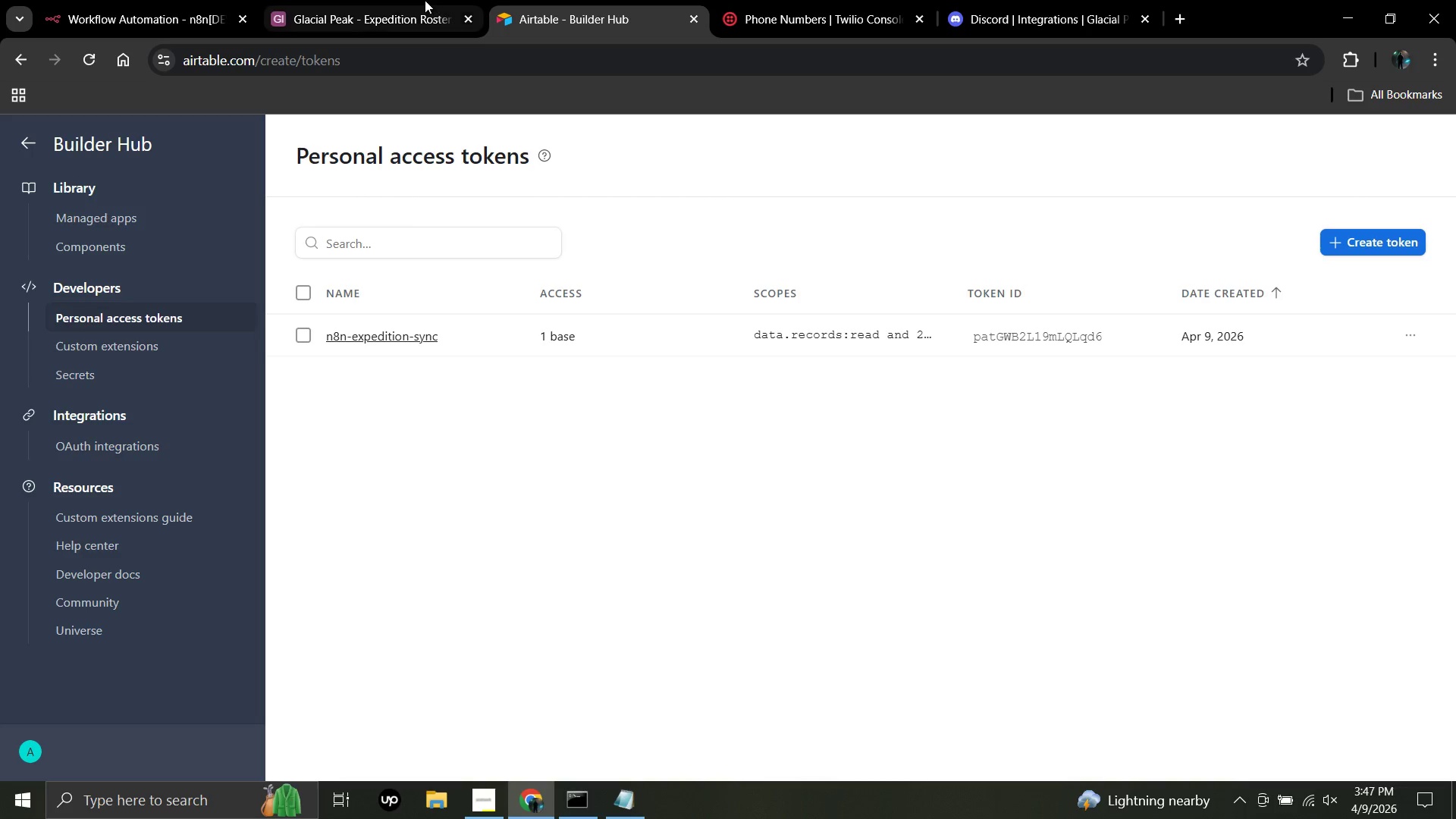 
left_click([417, 0])
 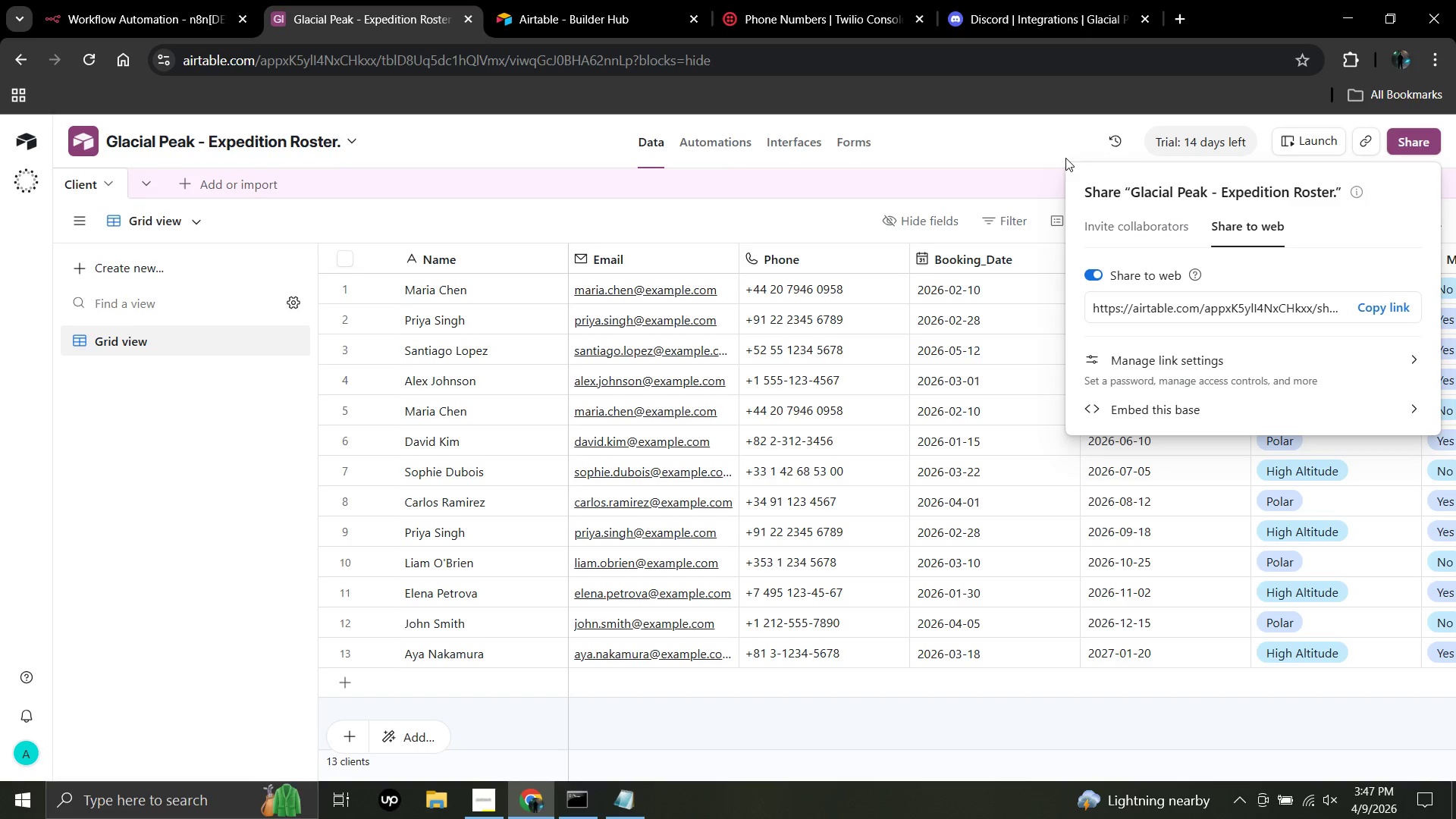 
left_click([891, 118])
 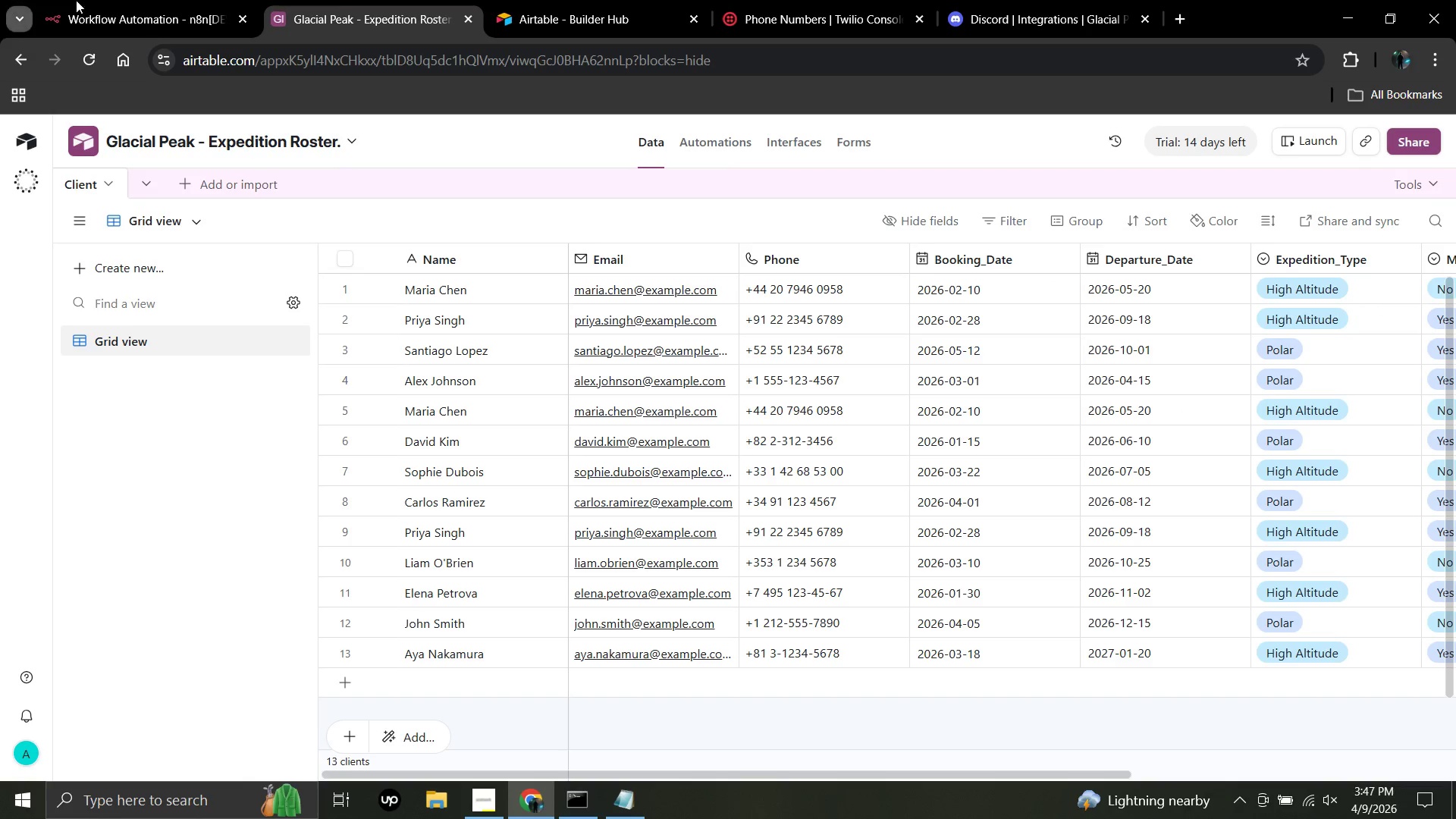 
left_click([106, 0])
 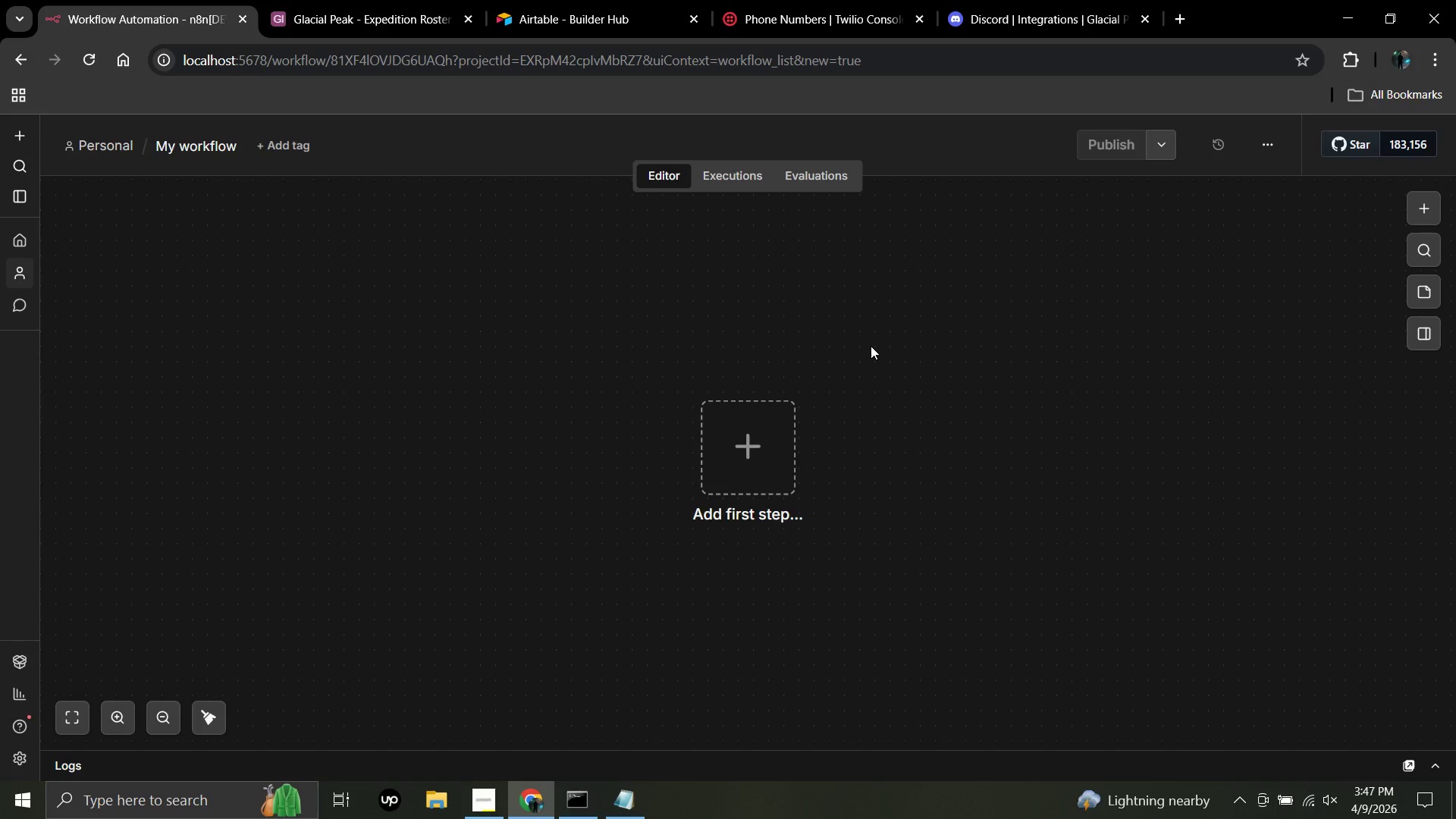 
wait(26.08)
 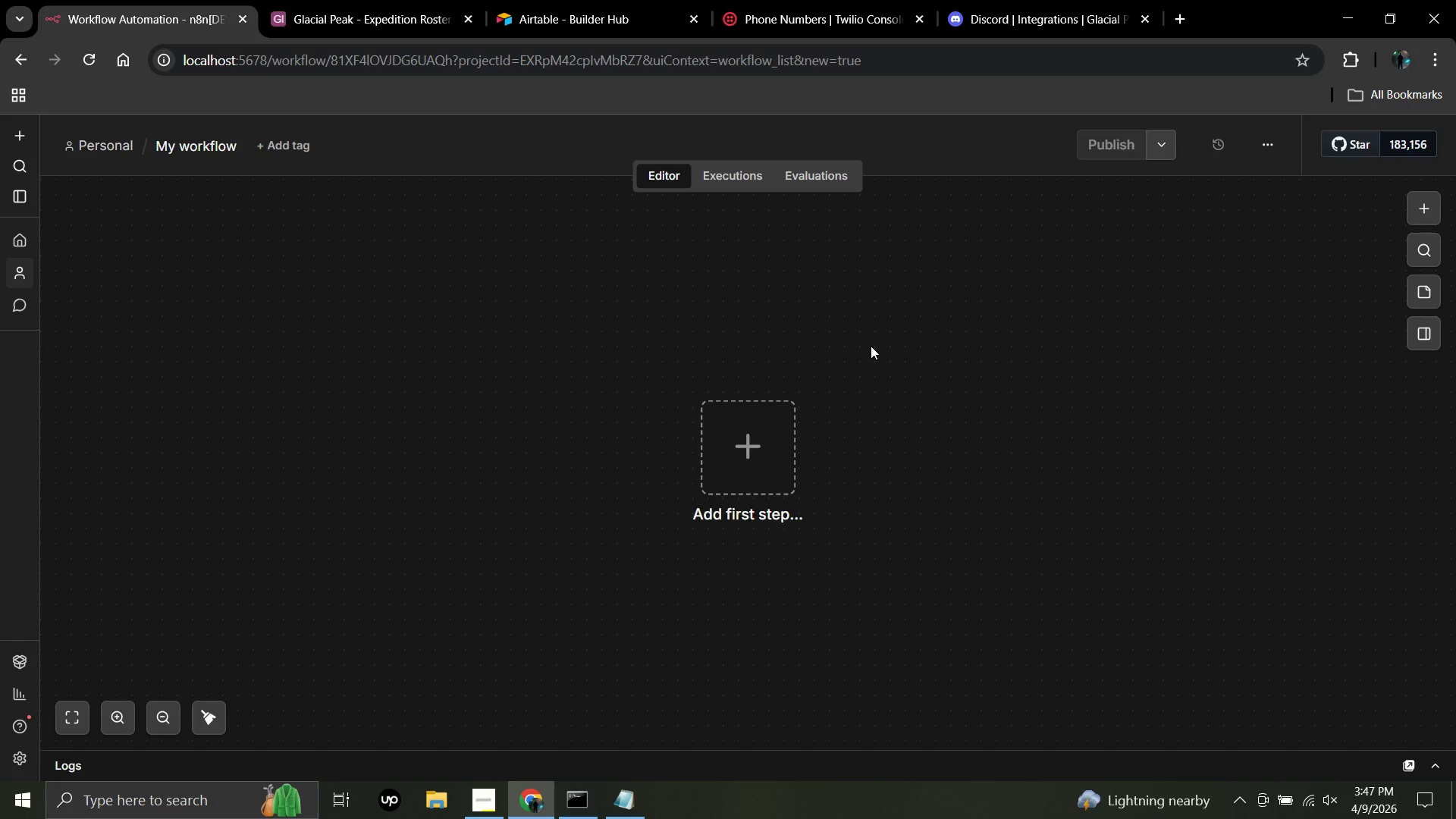 
scroll: coordinate [871, 346], scroll_direction: down, amount: 2.0
 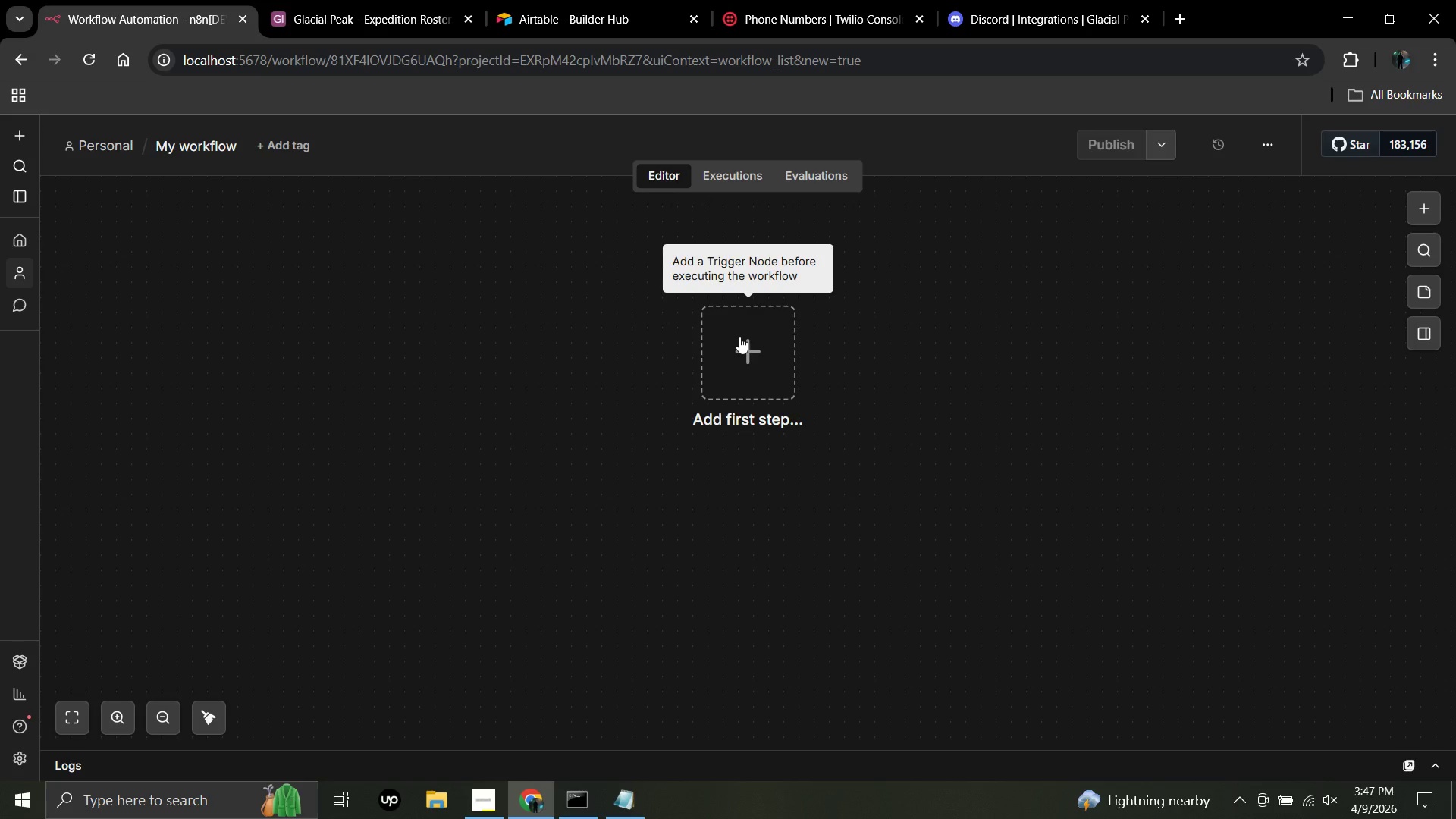 
wait(15.43)
 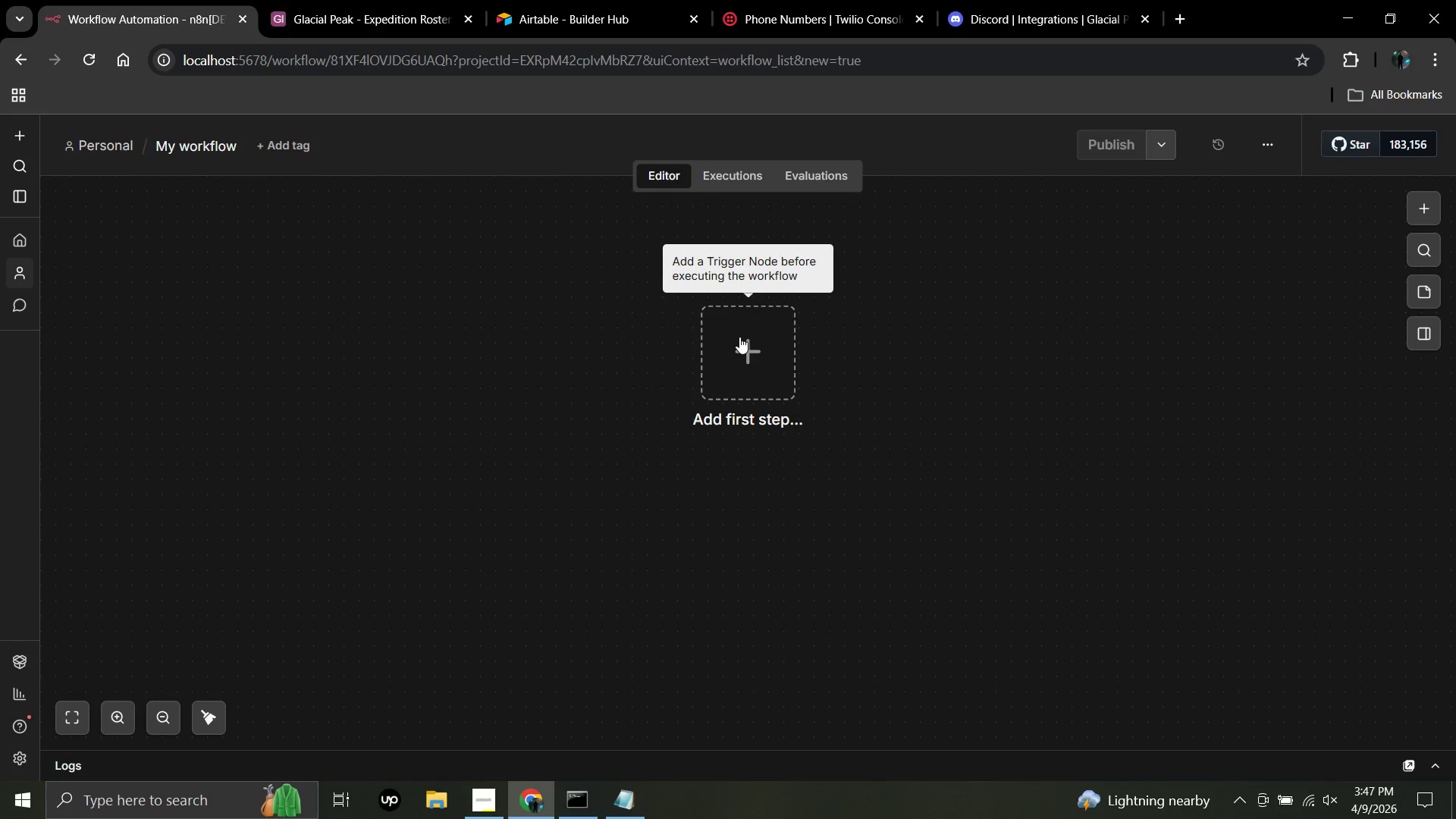 
left_click([739, 337])
 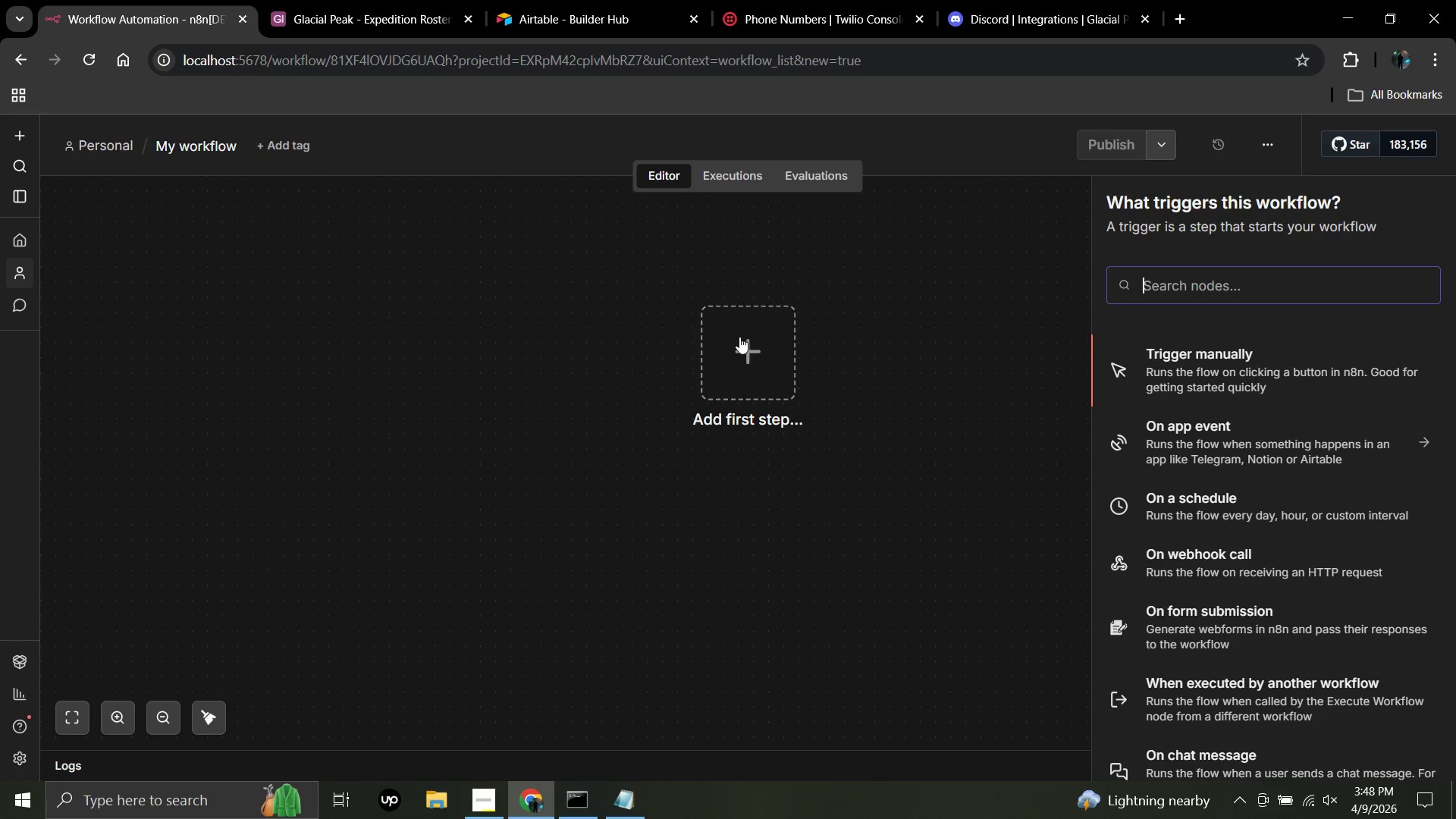 
type(airtable)
 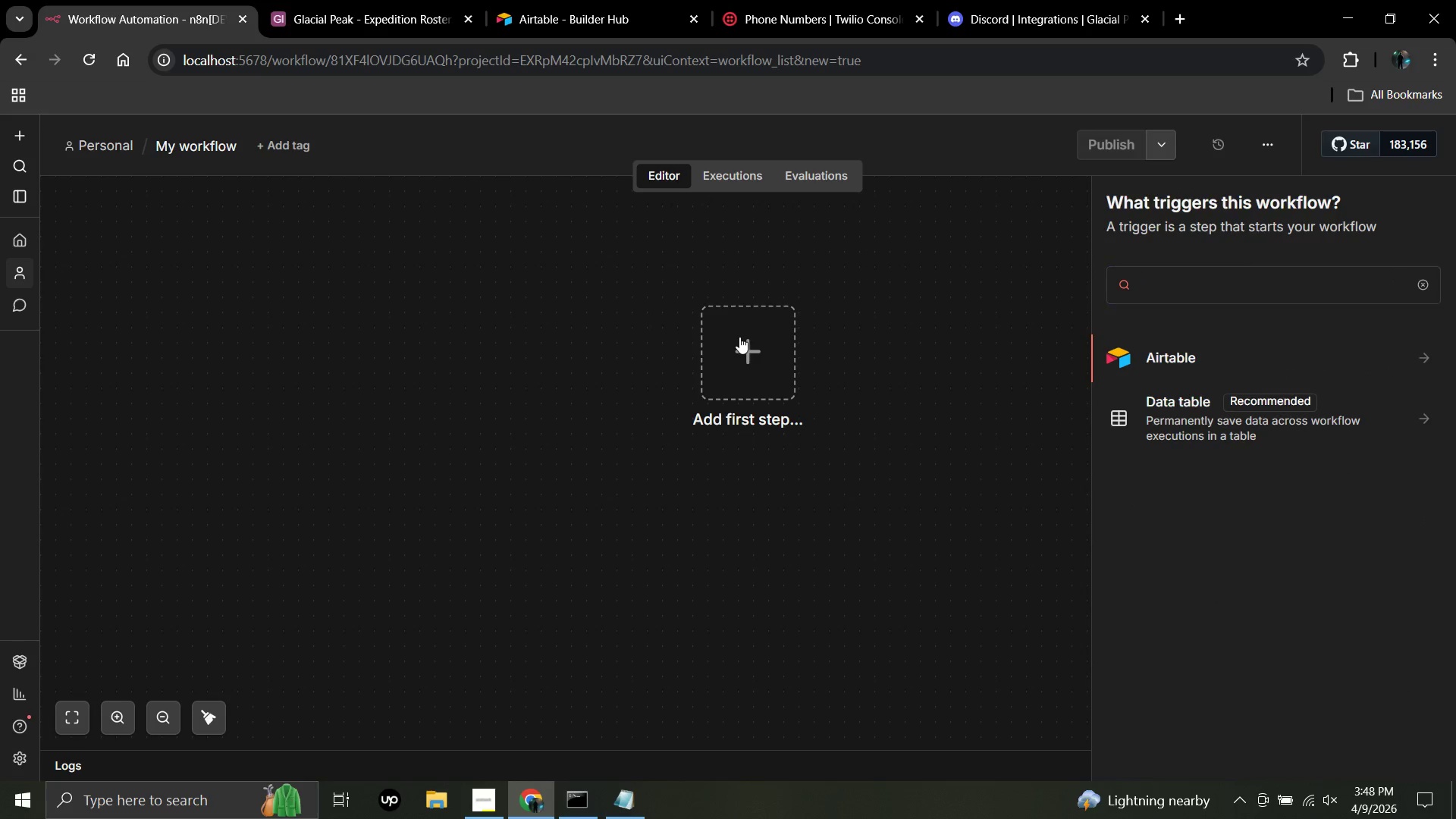 
key(Enter)
 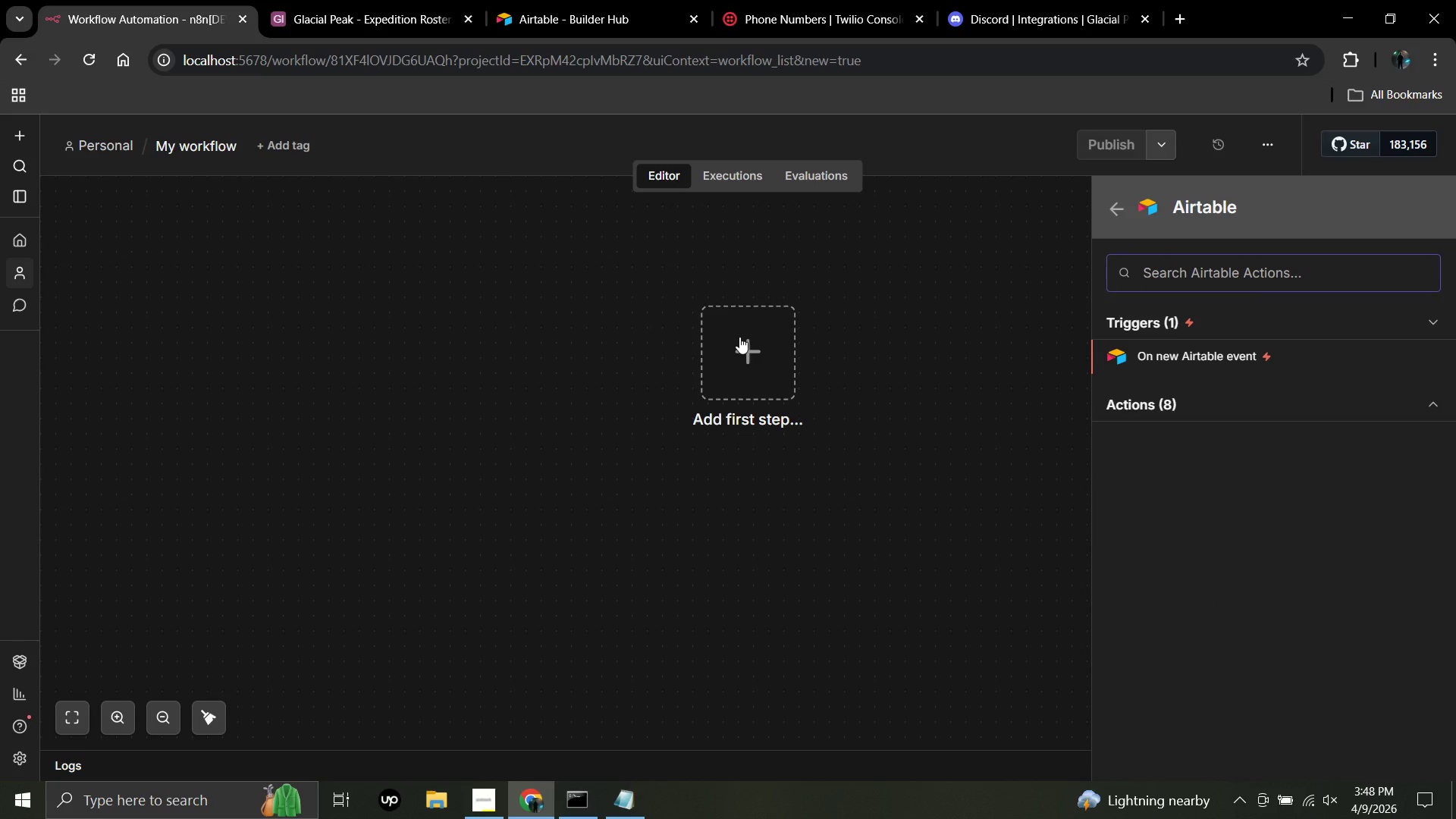 
key(Enter)
 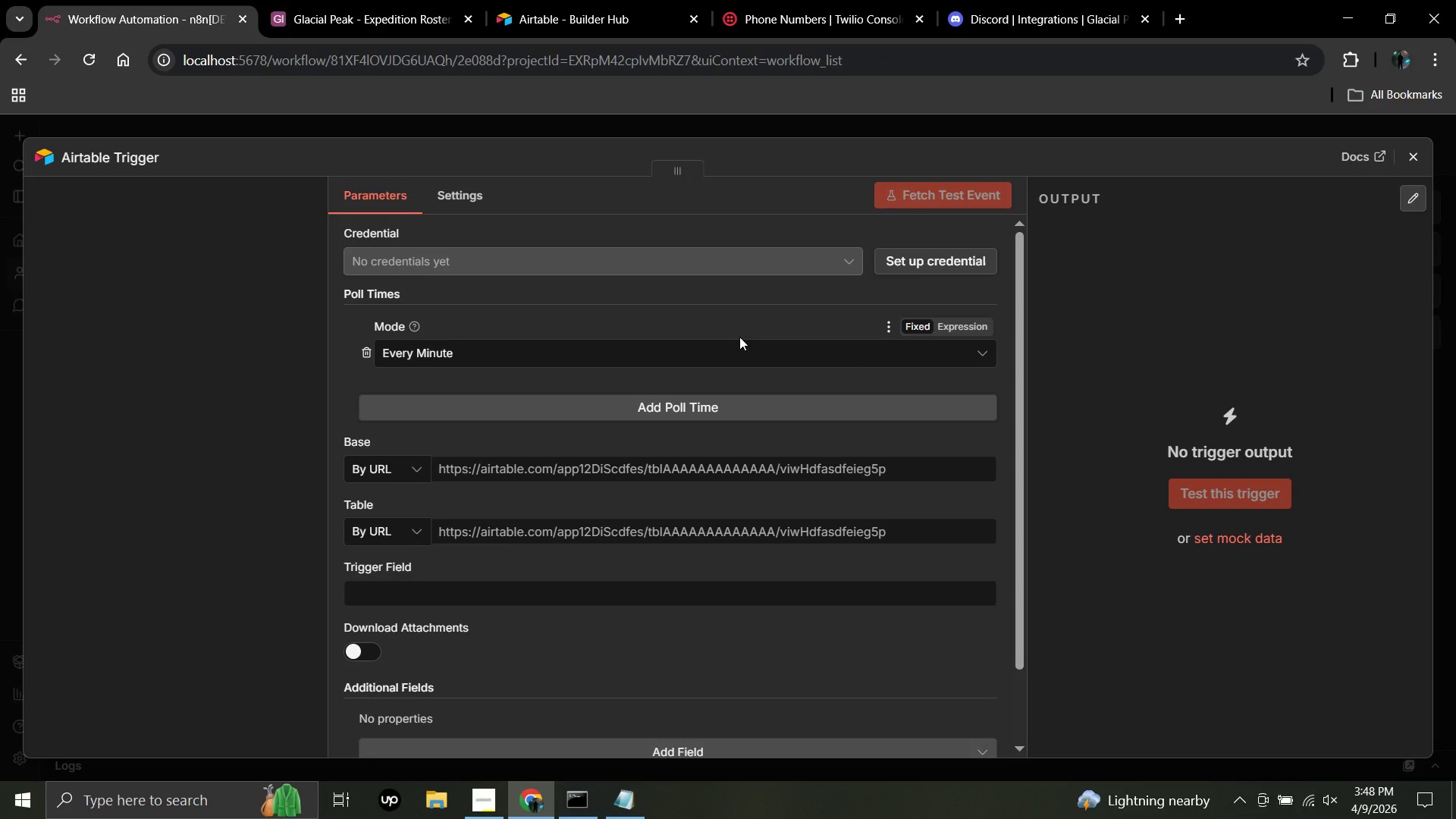 
wait(8.77)
 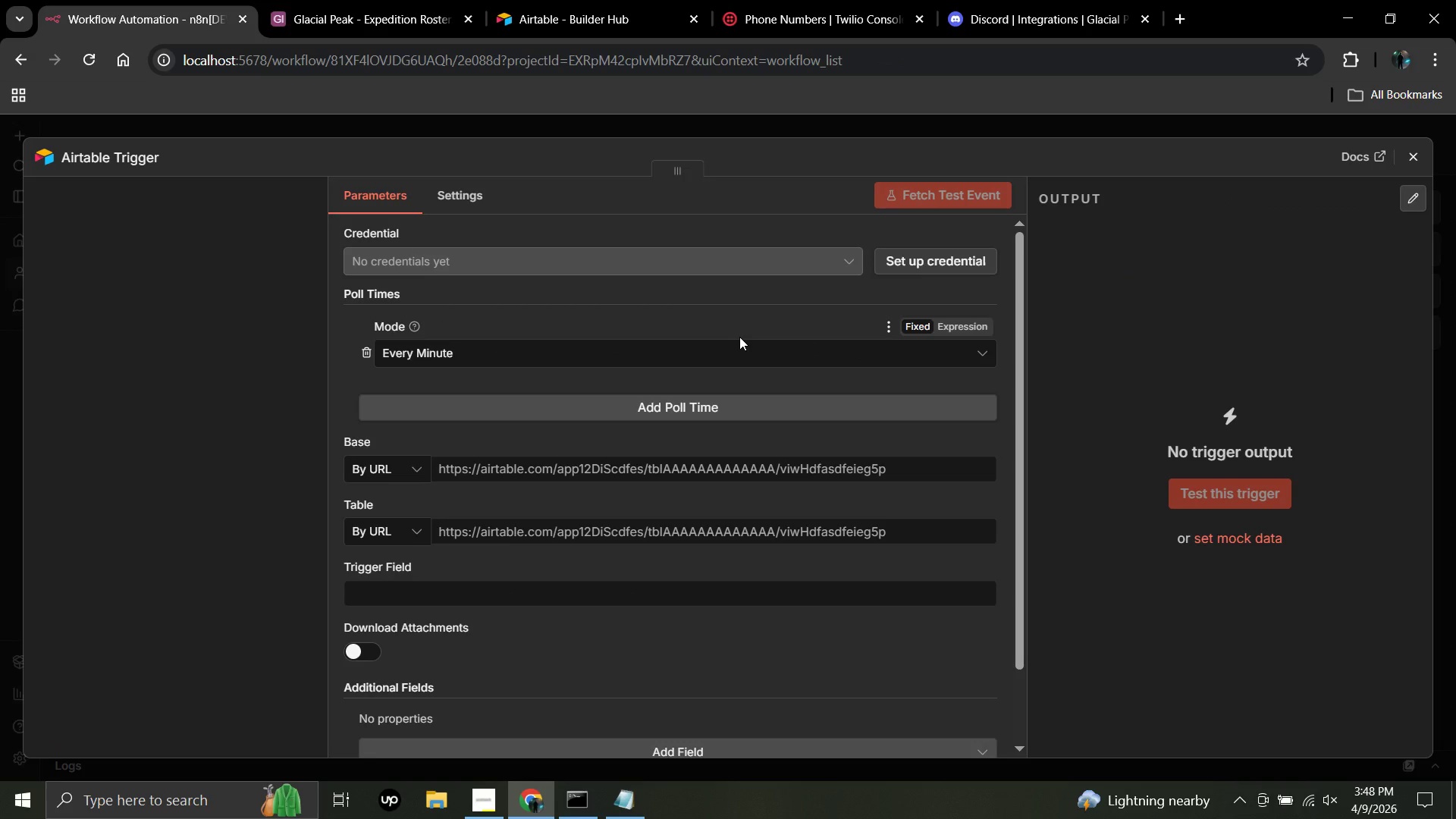 
left_click([858, 260])
 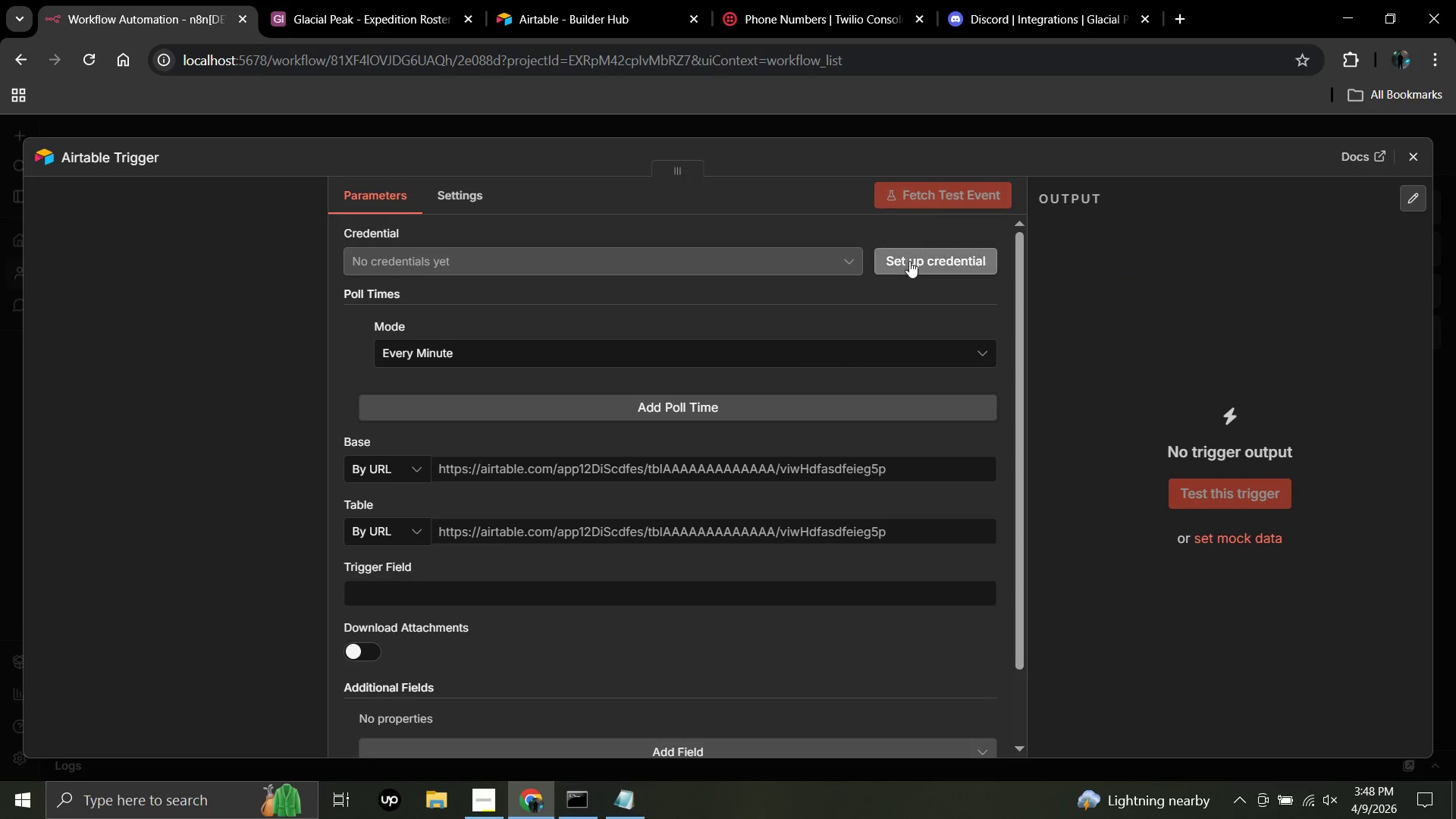 
left_click([909, 261])
 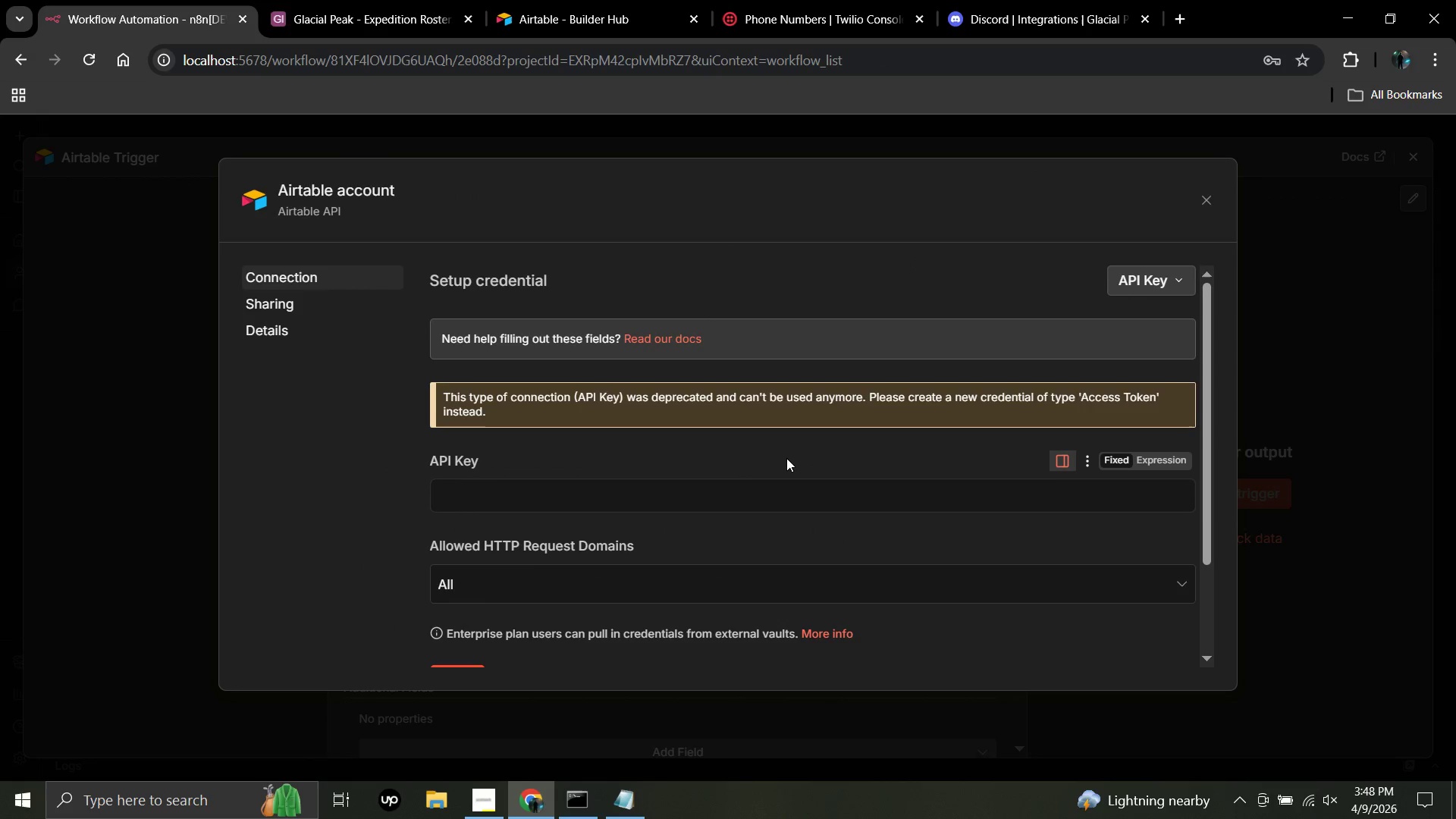 
scroll: coordinate [786, 458], scroll_direction: down, amount: 2.0
 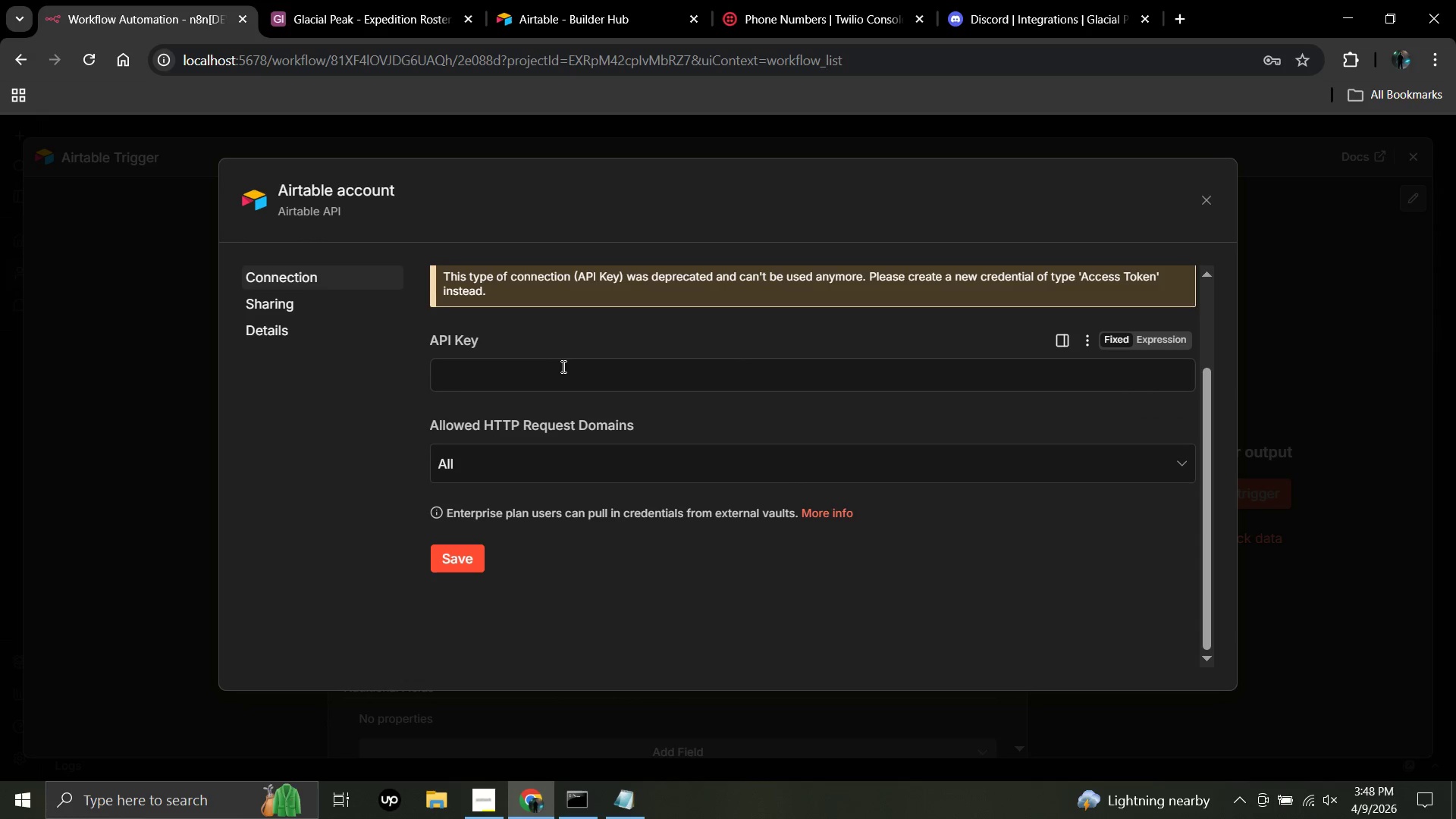 
wait(7.42)
 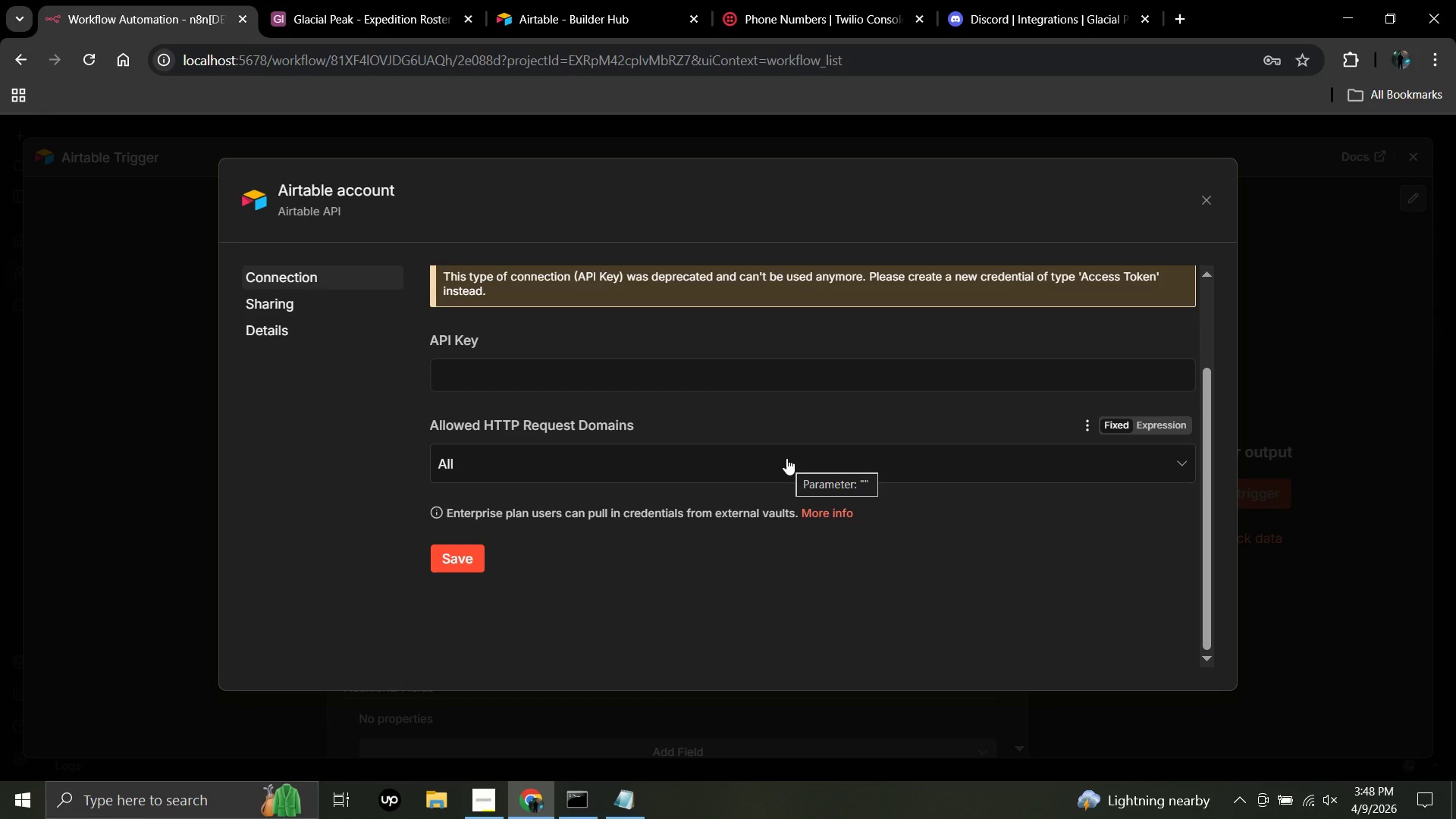 
left_click([612, 809])
 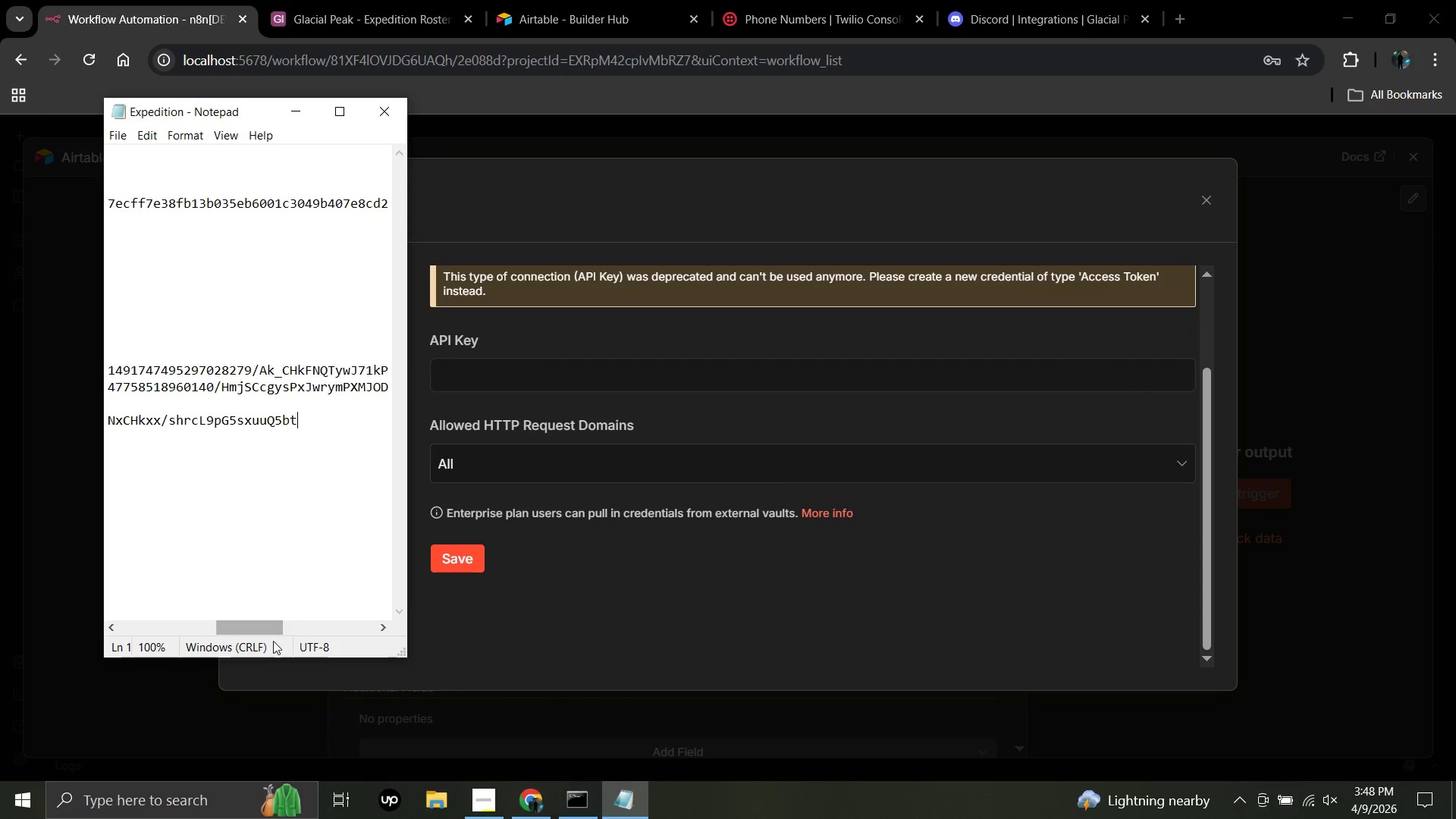 
left_click_drag(start_coordinate=[265, 629], to_coordinate=[125, 629])
 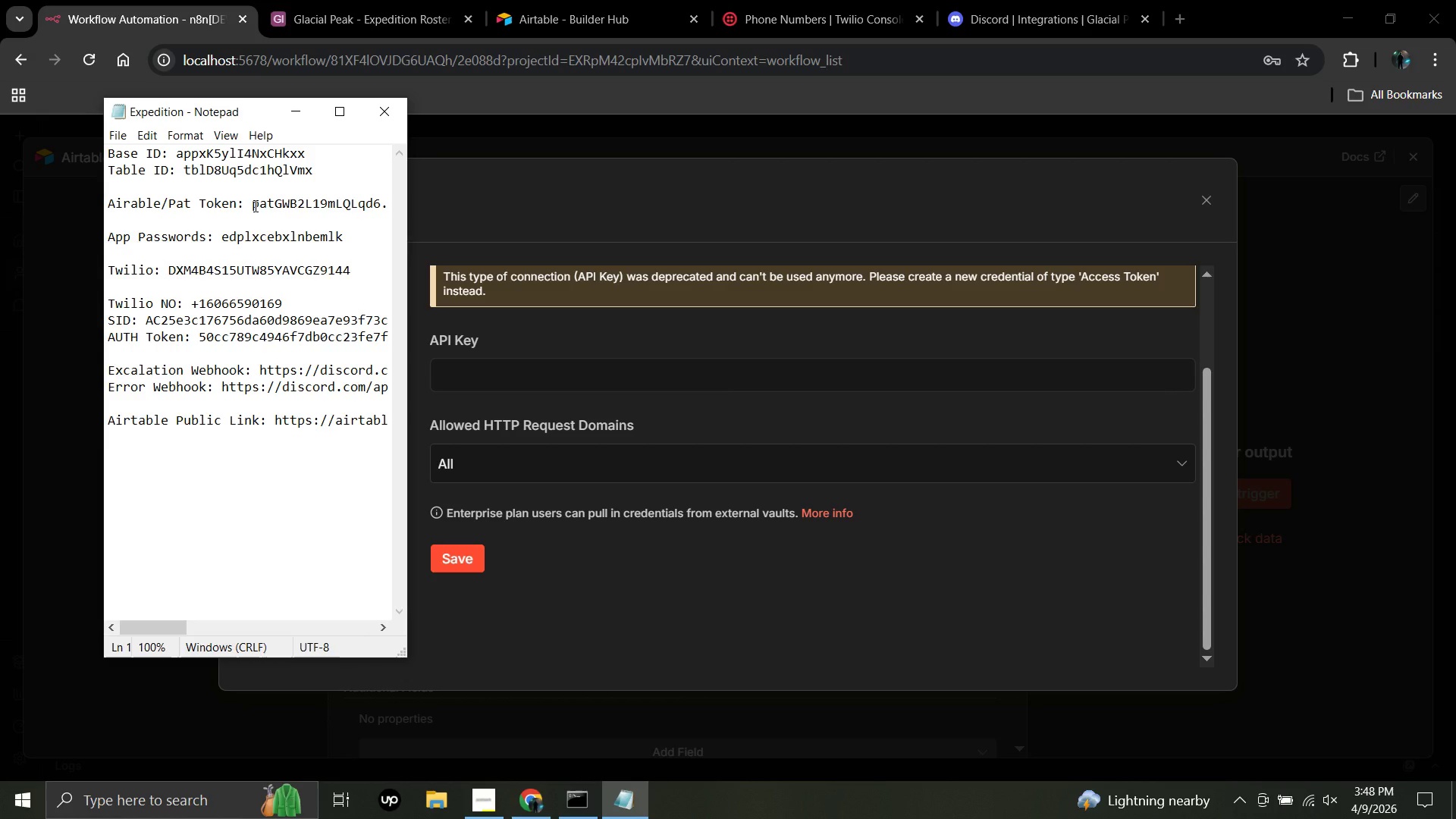 
left_click_drag(start_coordinate=[254, 206], to_coordinate=[435, 200])
 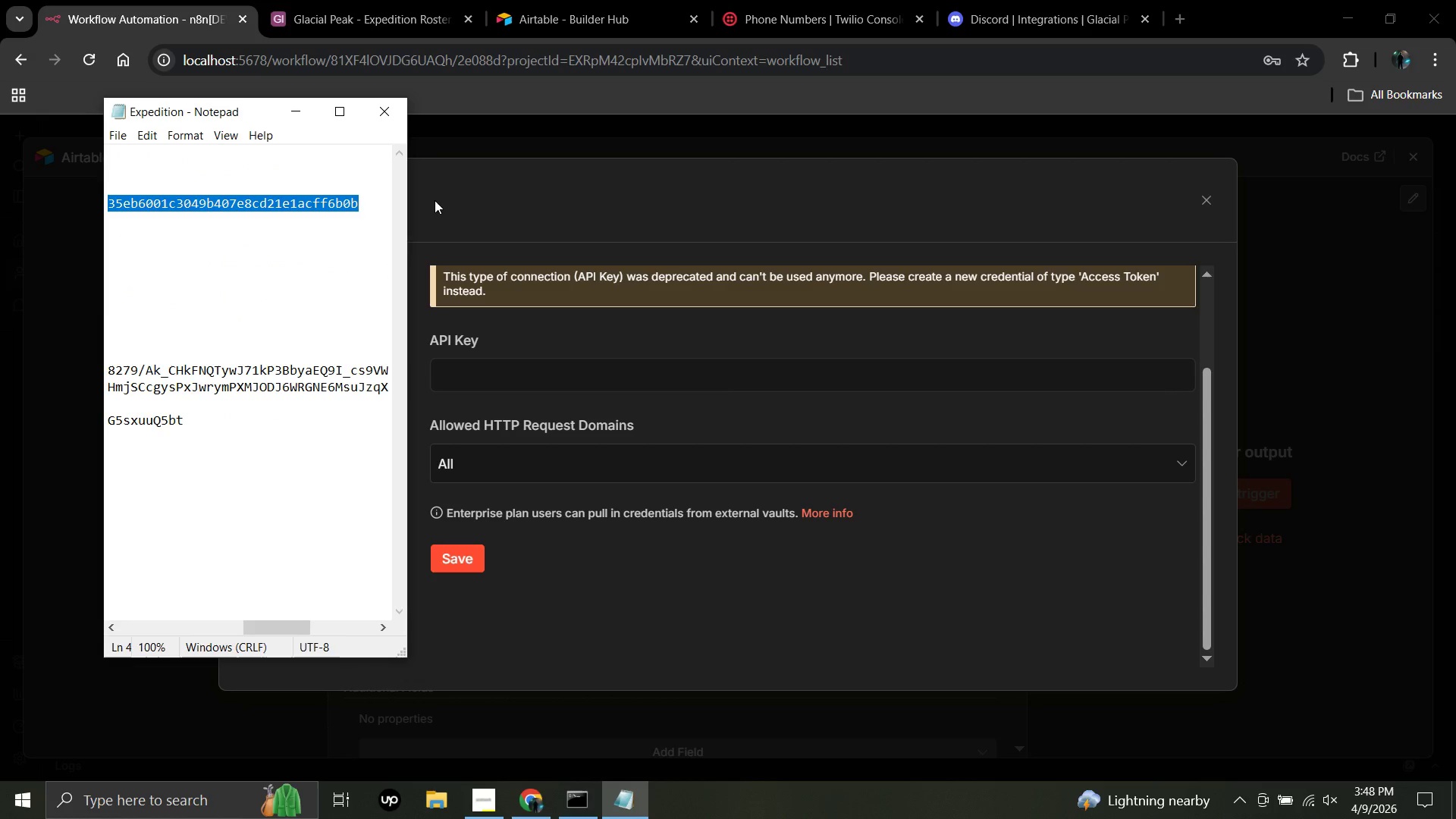 
key(Control+C)